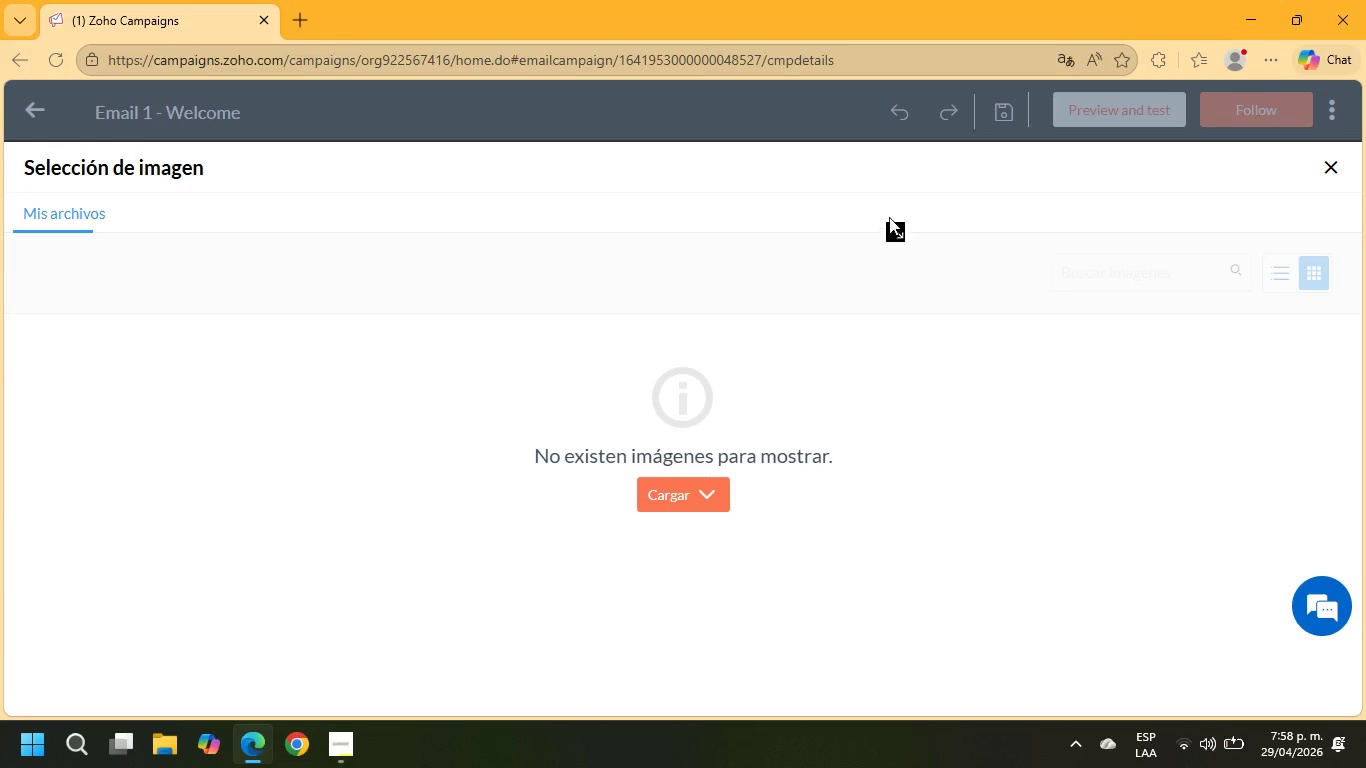 
left_click([903, 242])
 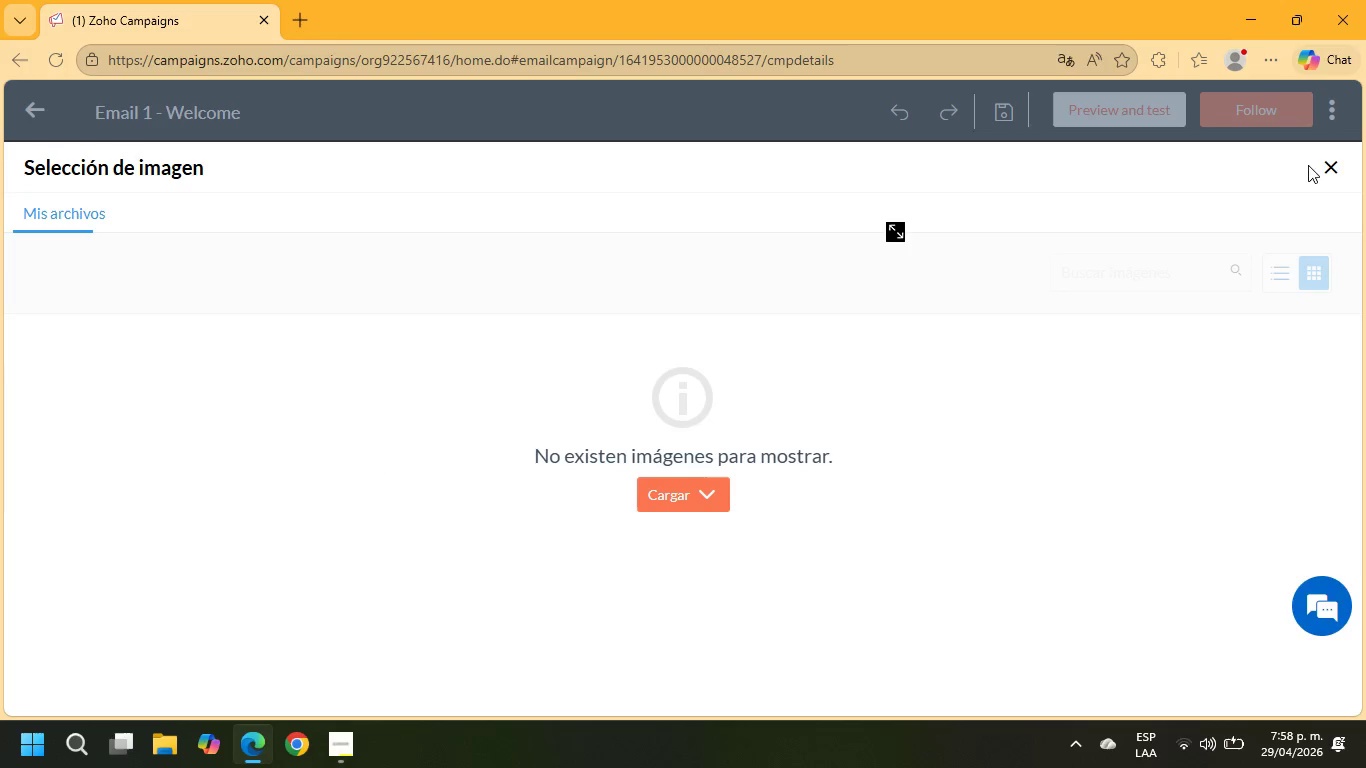 
left_click([1326, 168])
 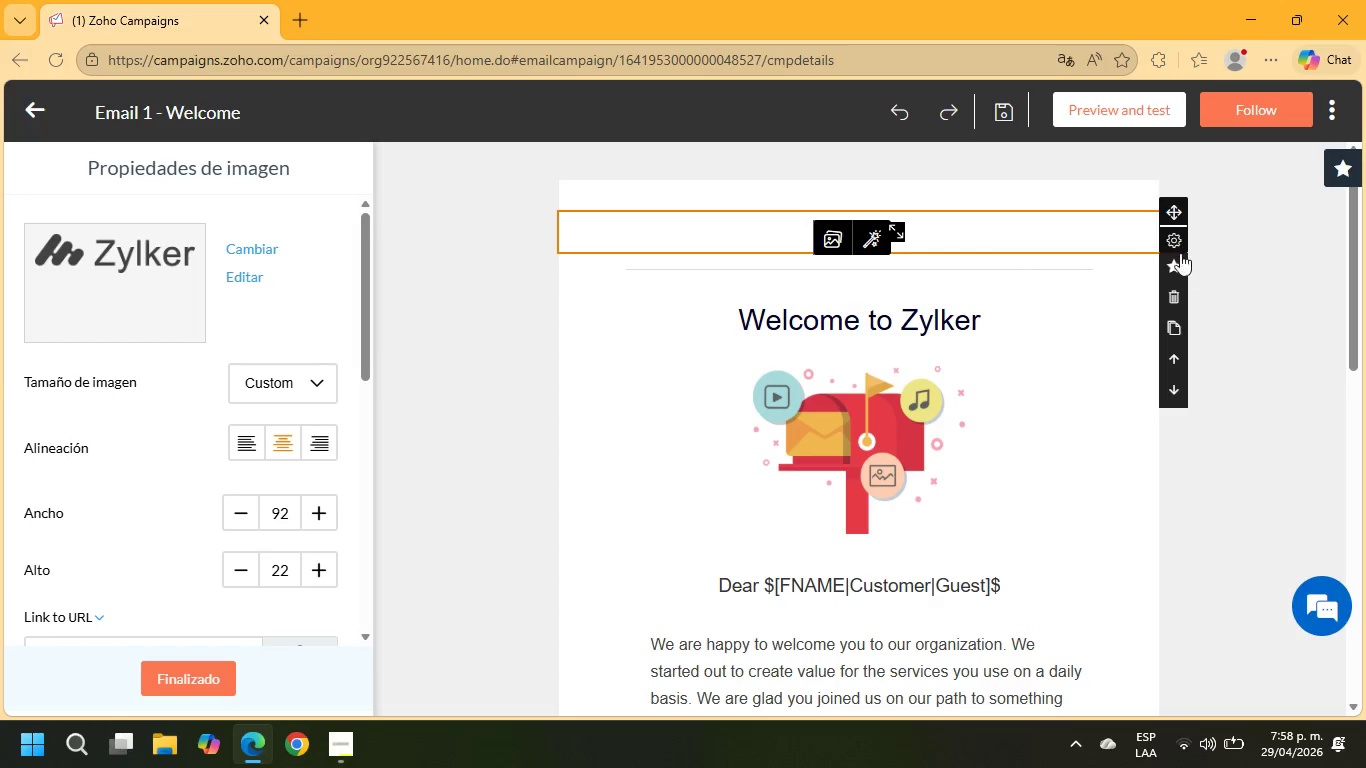 
left_click([1180, 297])
 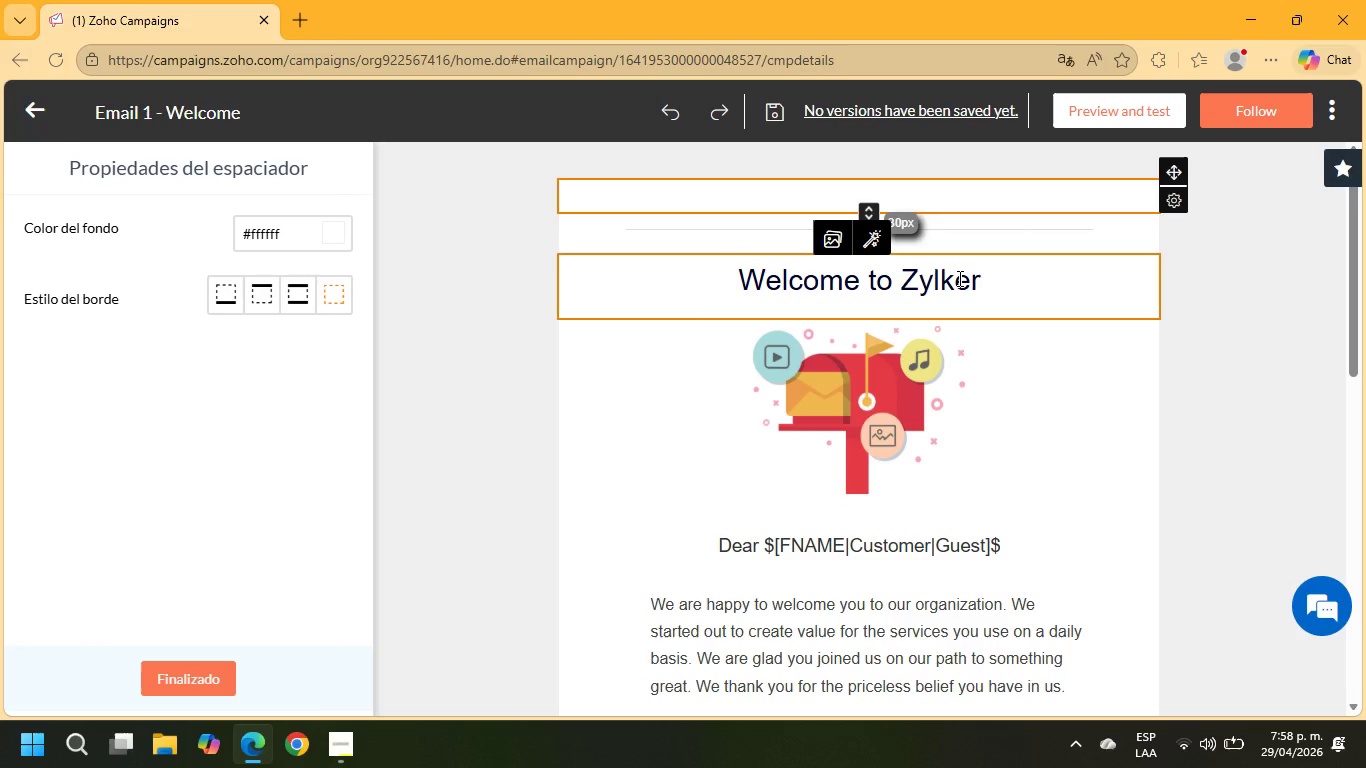 
wait(6.44)
 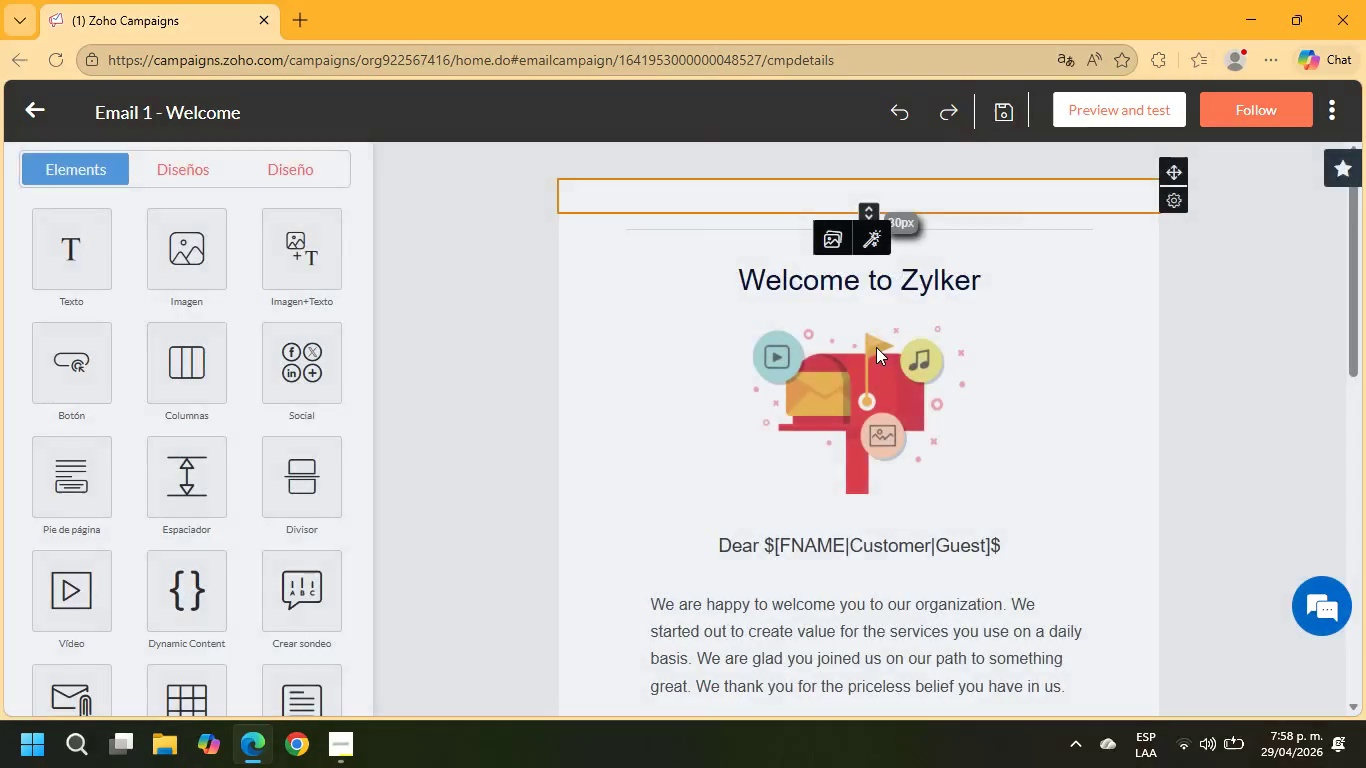 
left_click_drag(start_coordinate=[980, 279], to_coordinate=[738, 287])
 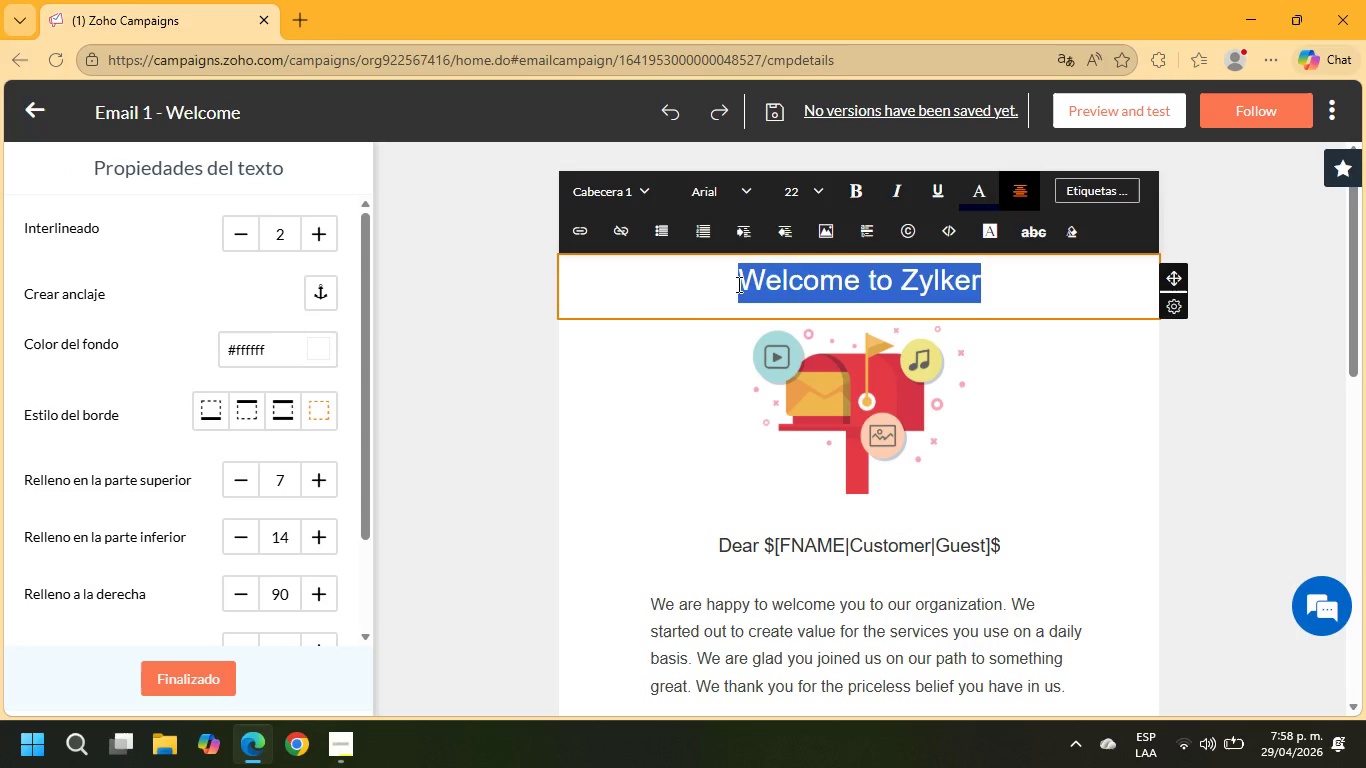 
type(Small changes.)
 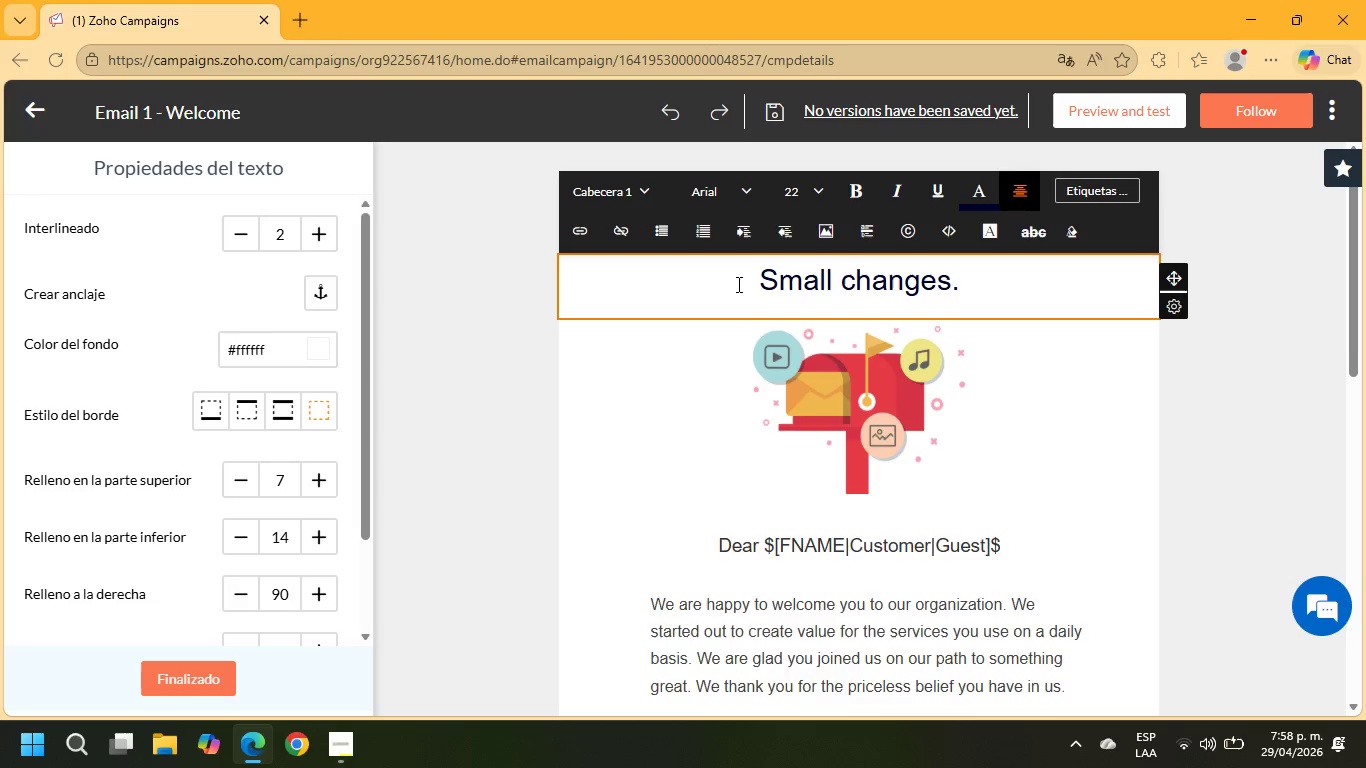 
key(Enter)
 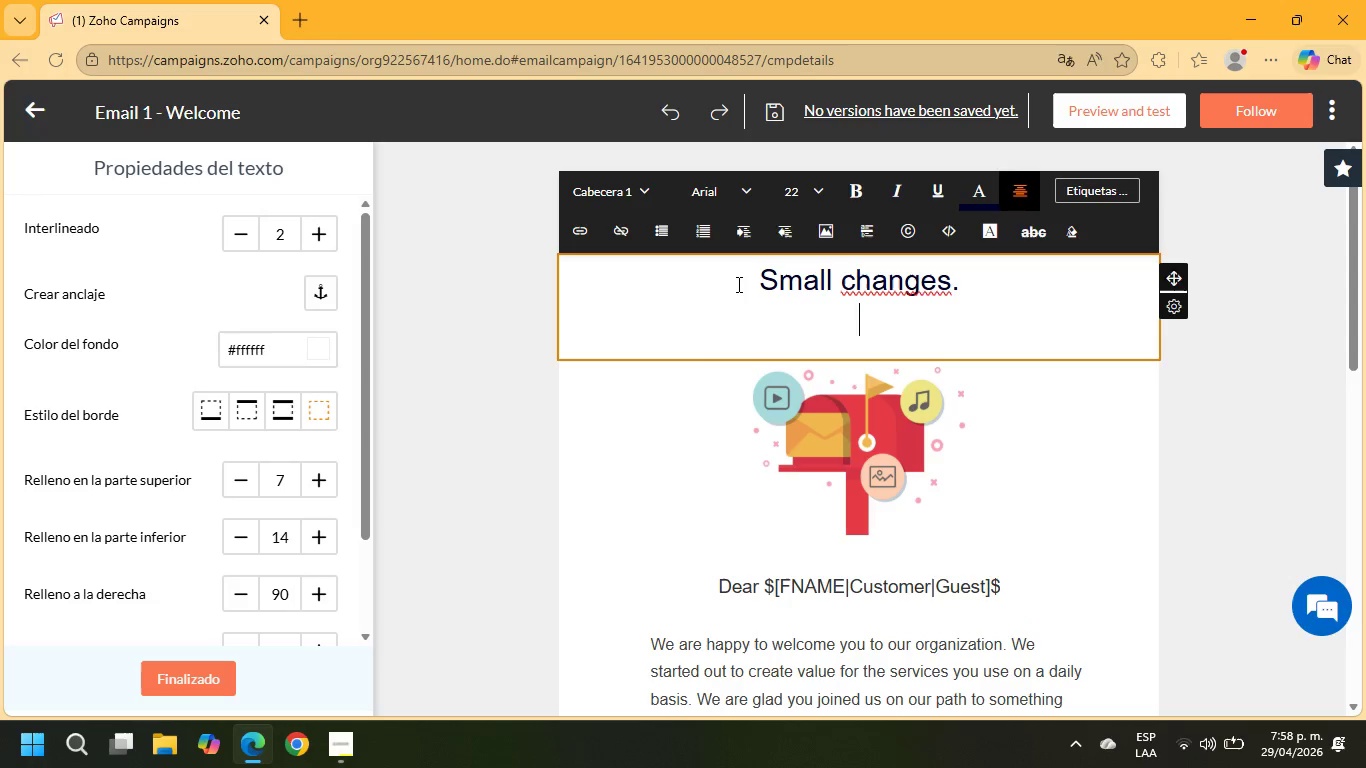 
type(Meaningful impact.)
 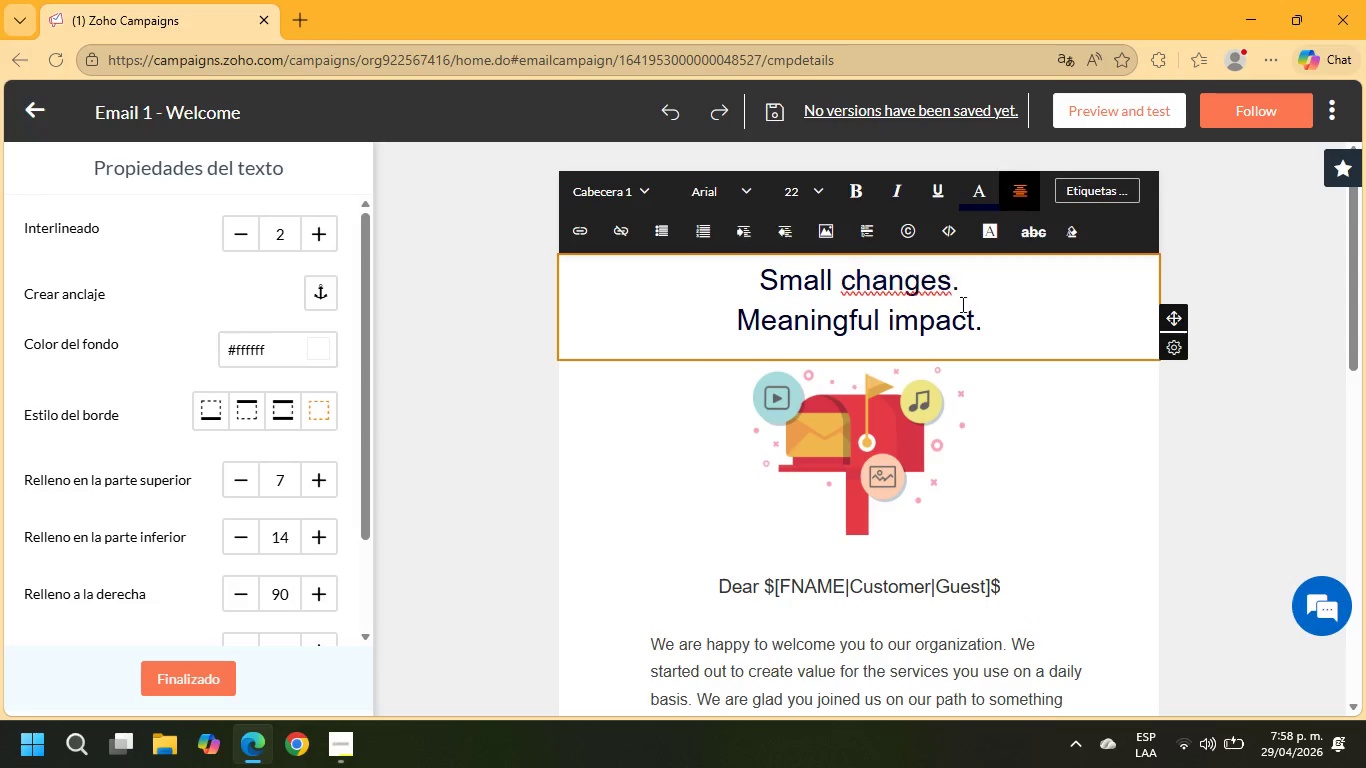 
left_click_drag(start_coordinate=[976, 323], to_coordinate=[700, 280])
 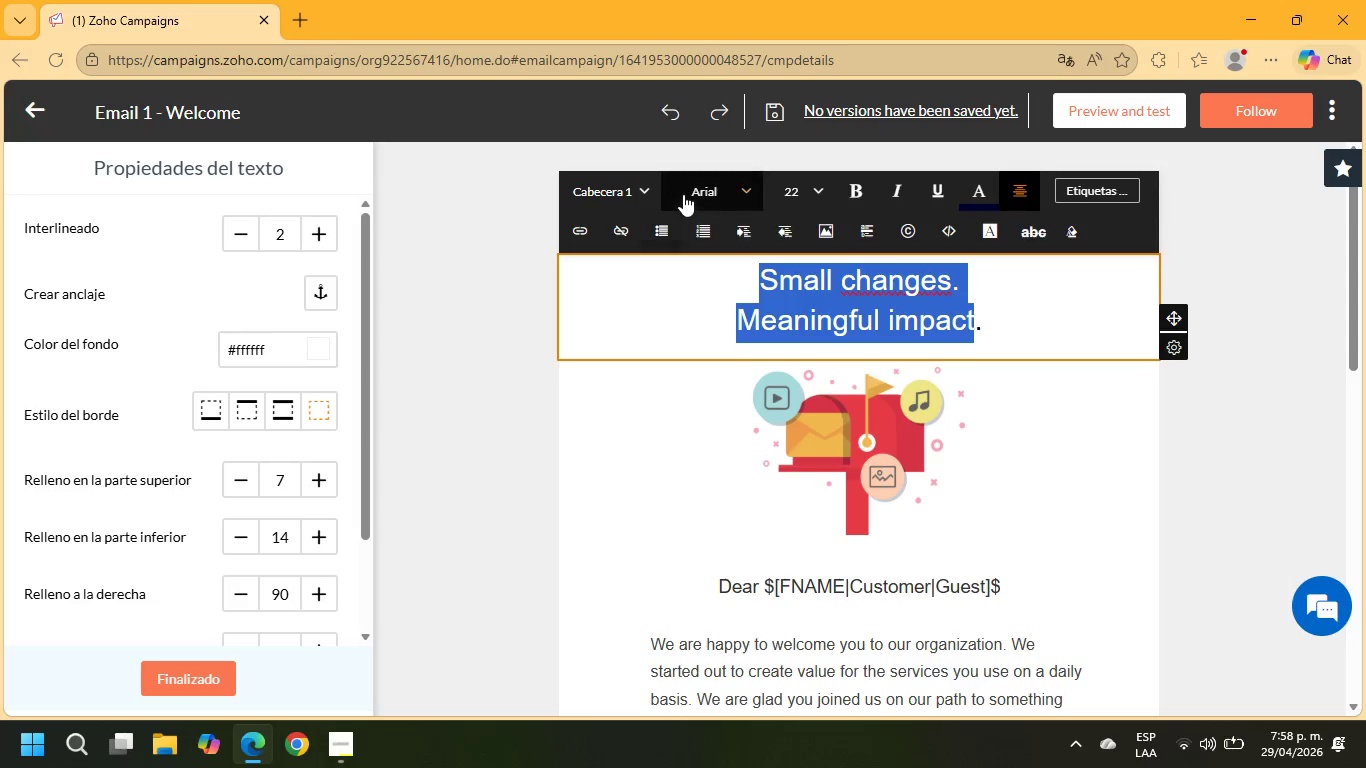 
left_click([690, 190])
 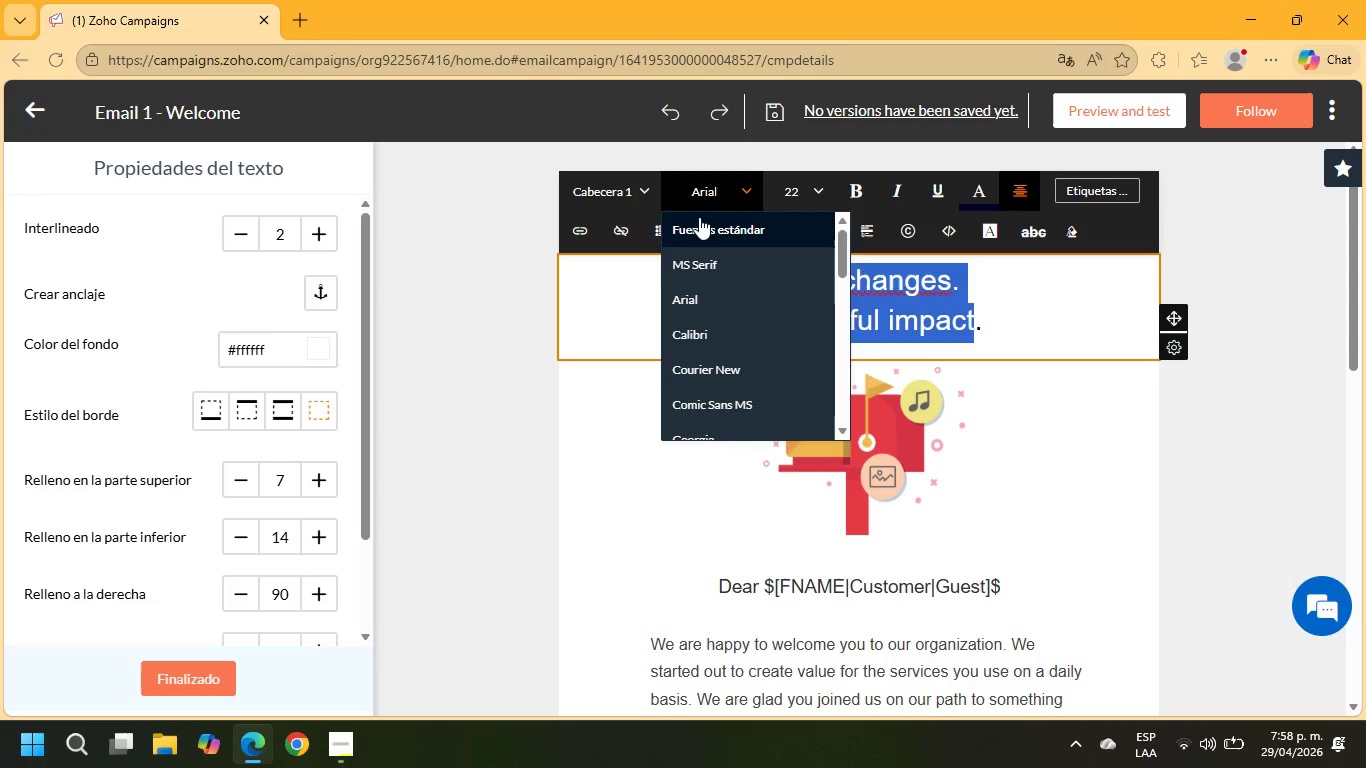 
scroll: coordinate [748, 368], scroll_direction: down, amount: 4.0
 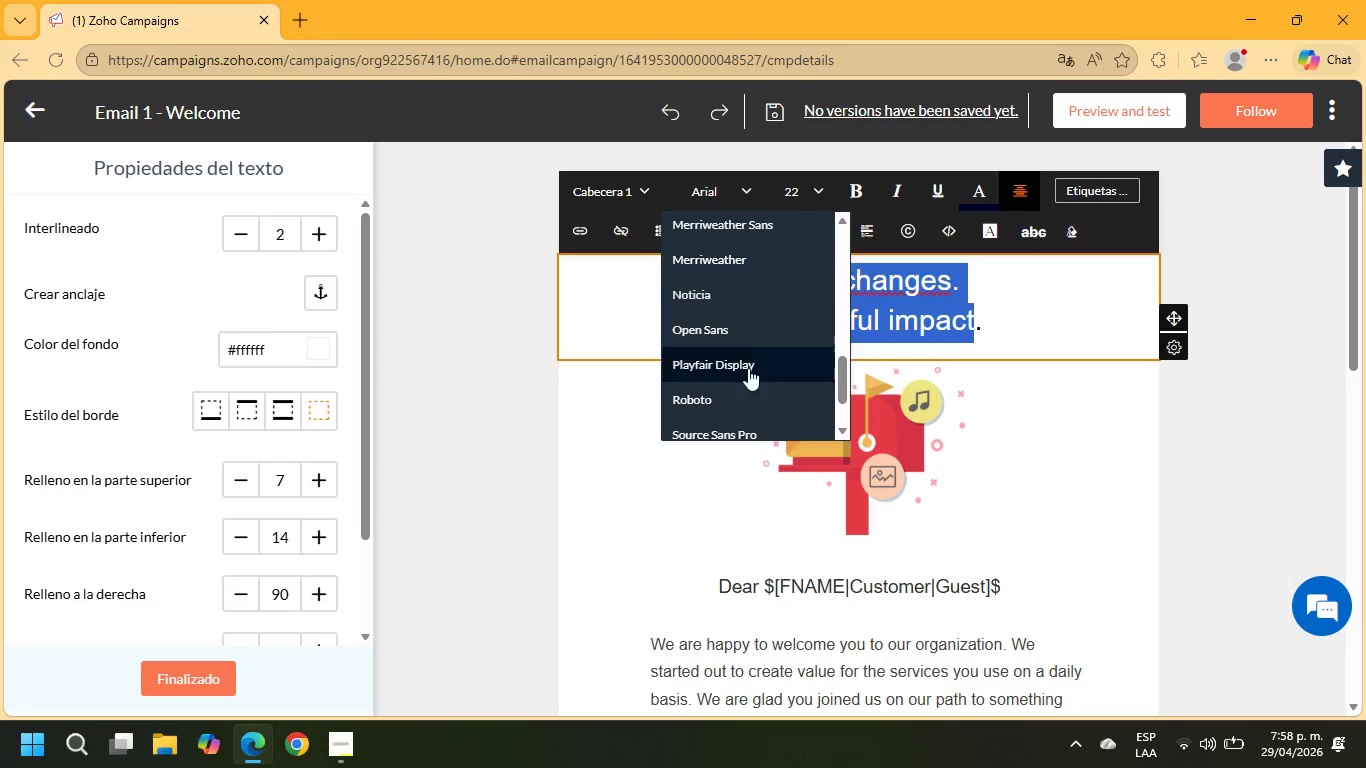 
left_click([748, 368])
 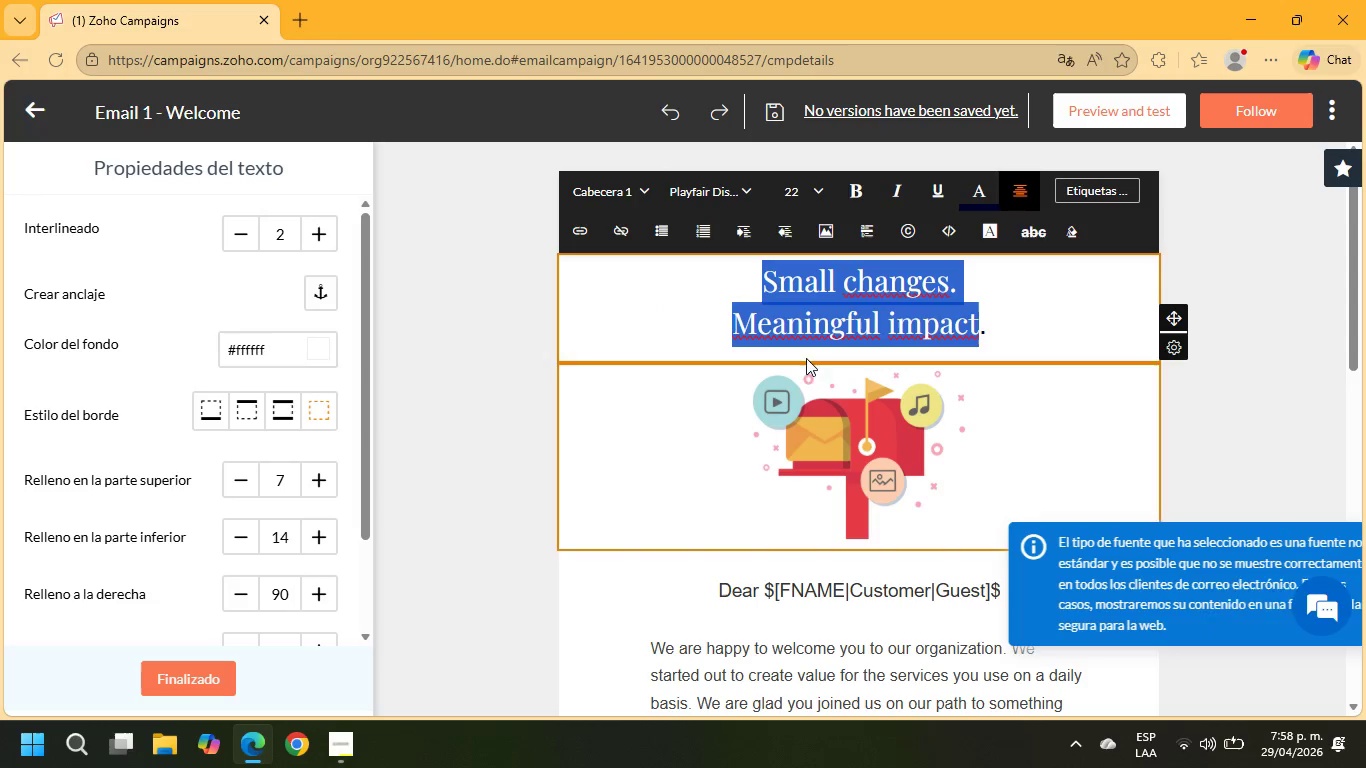 
left_click([960, 323])
 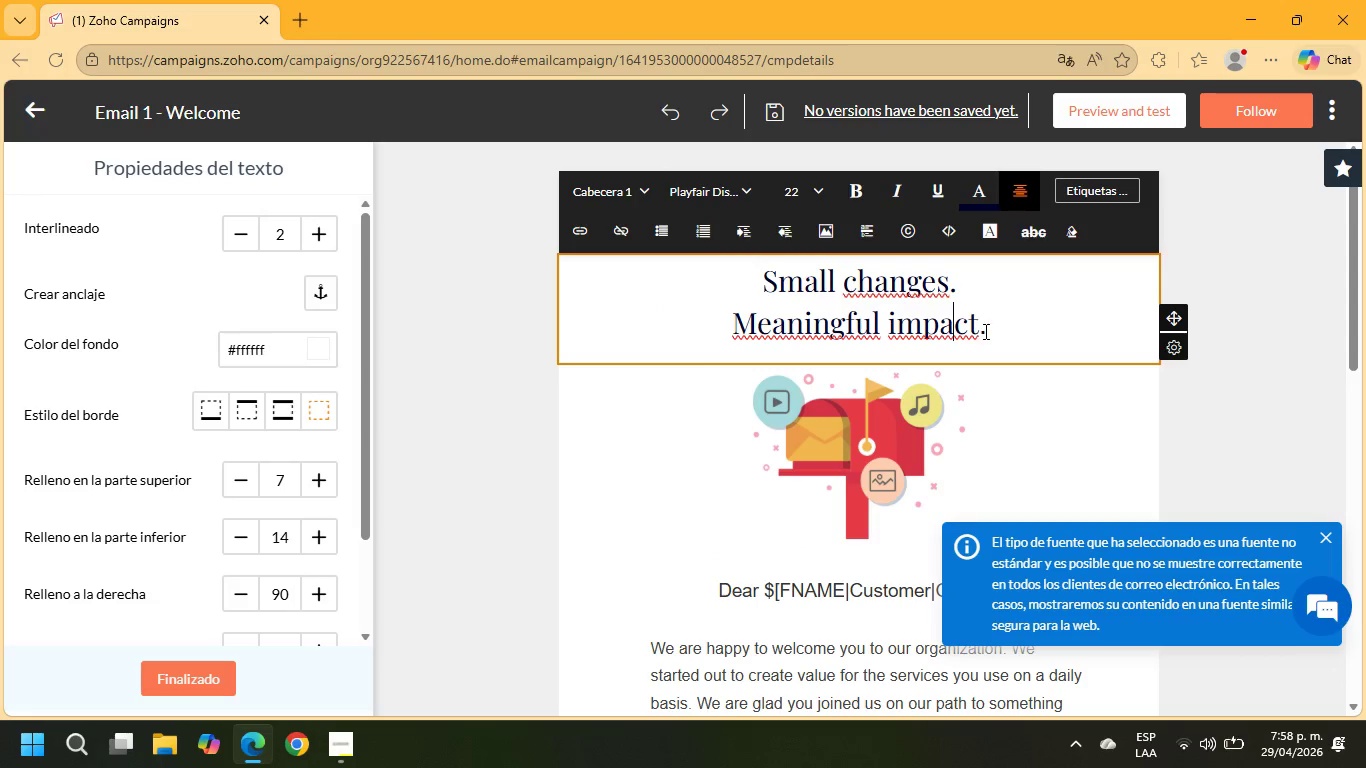 
left_click_drag(start_coordinate=[985, 331], to_coordinate=[730, 277])
 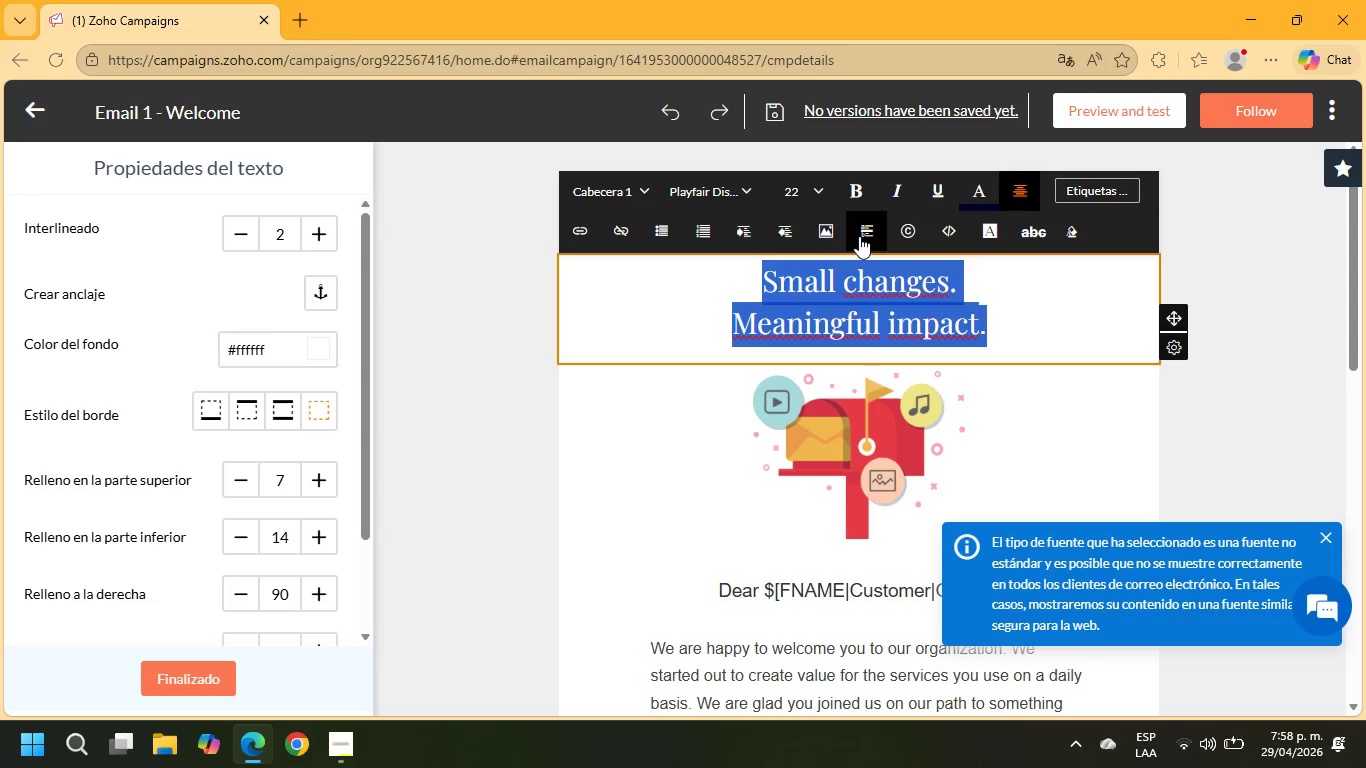 
wait(9.98)
 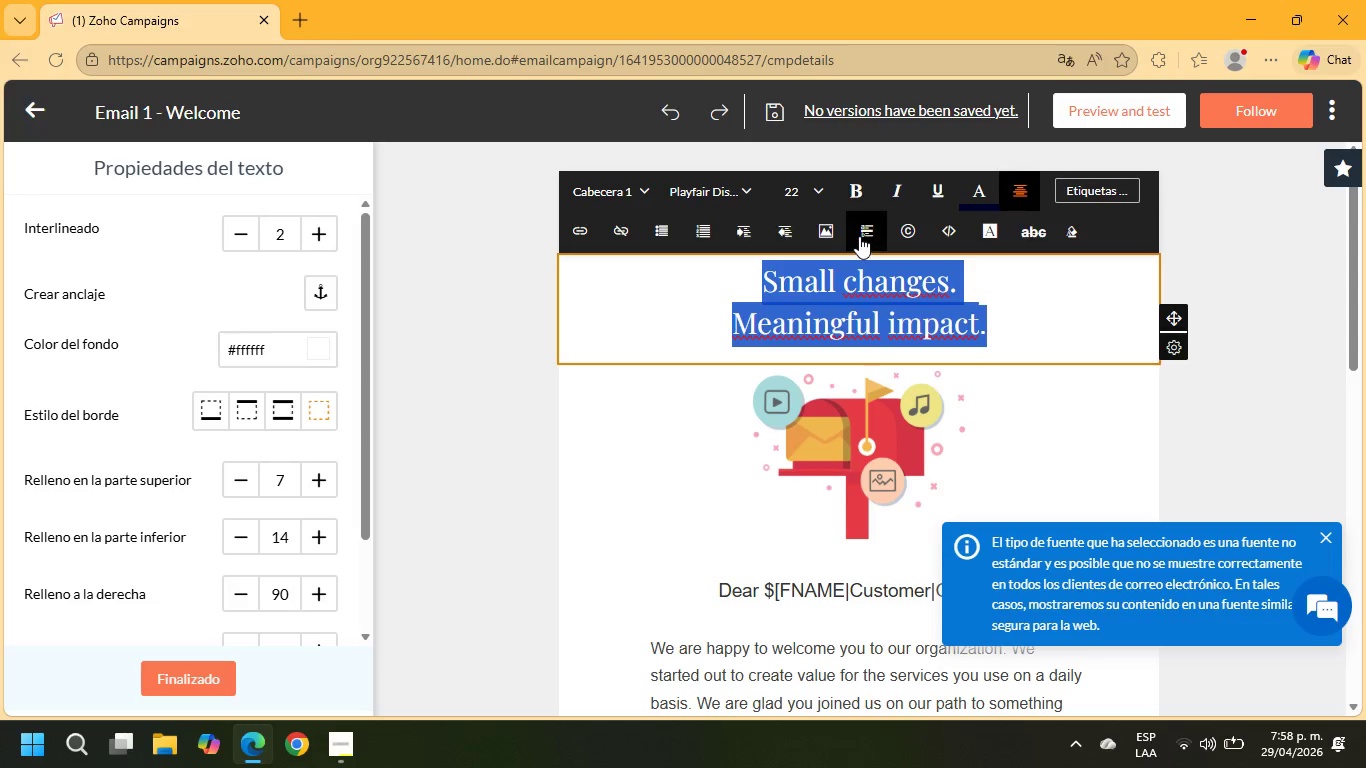 
left_click([1021, 226])
 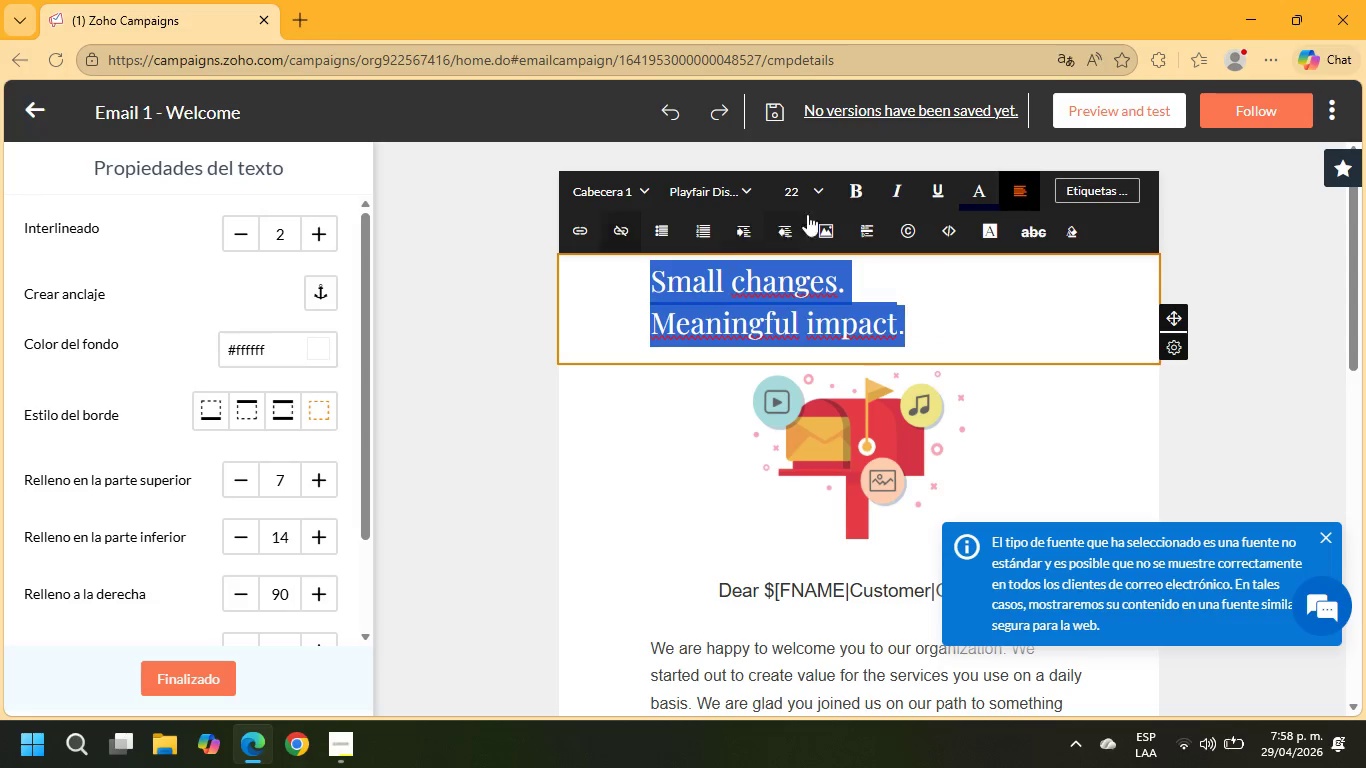 
left_click([853, 198])
 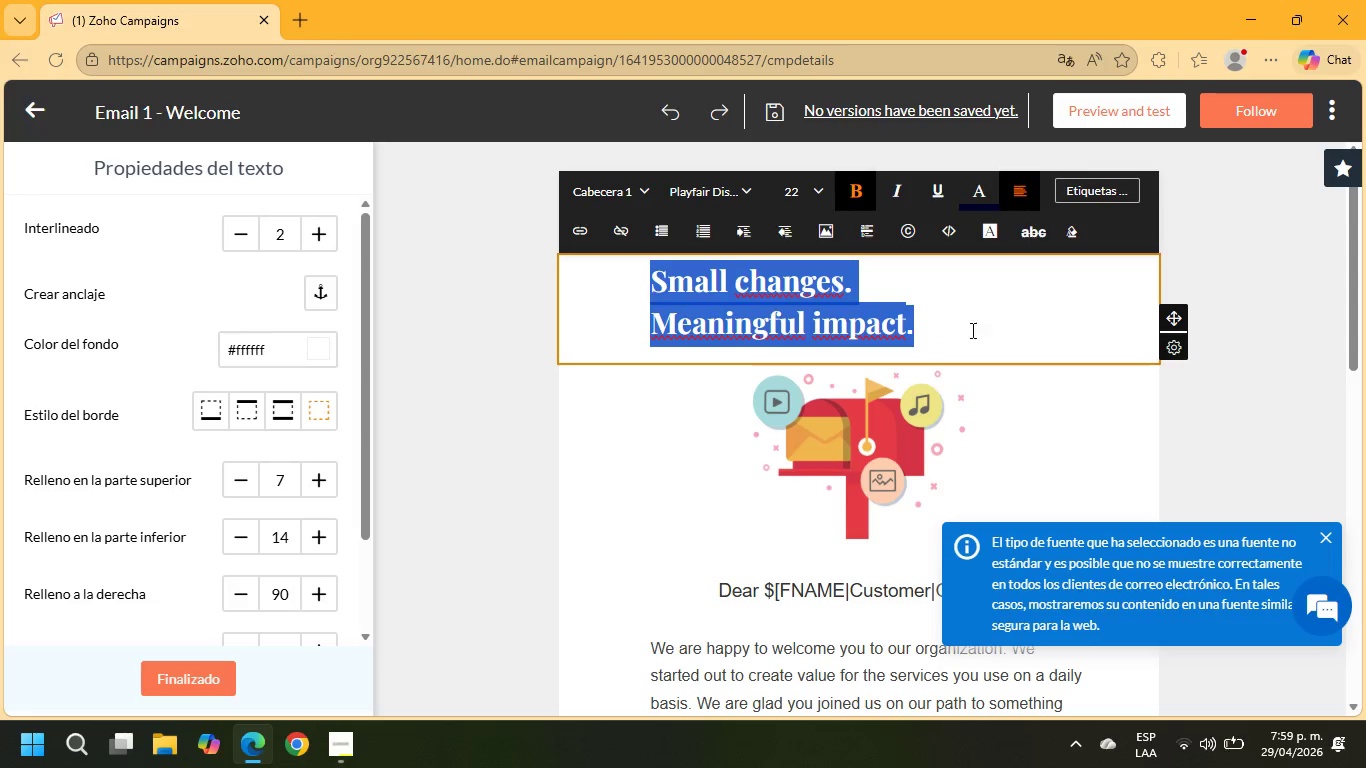 
left_click([911, 428])
 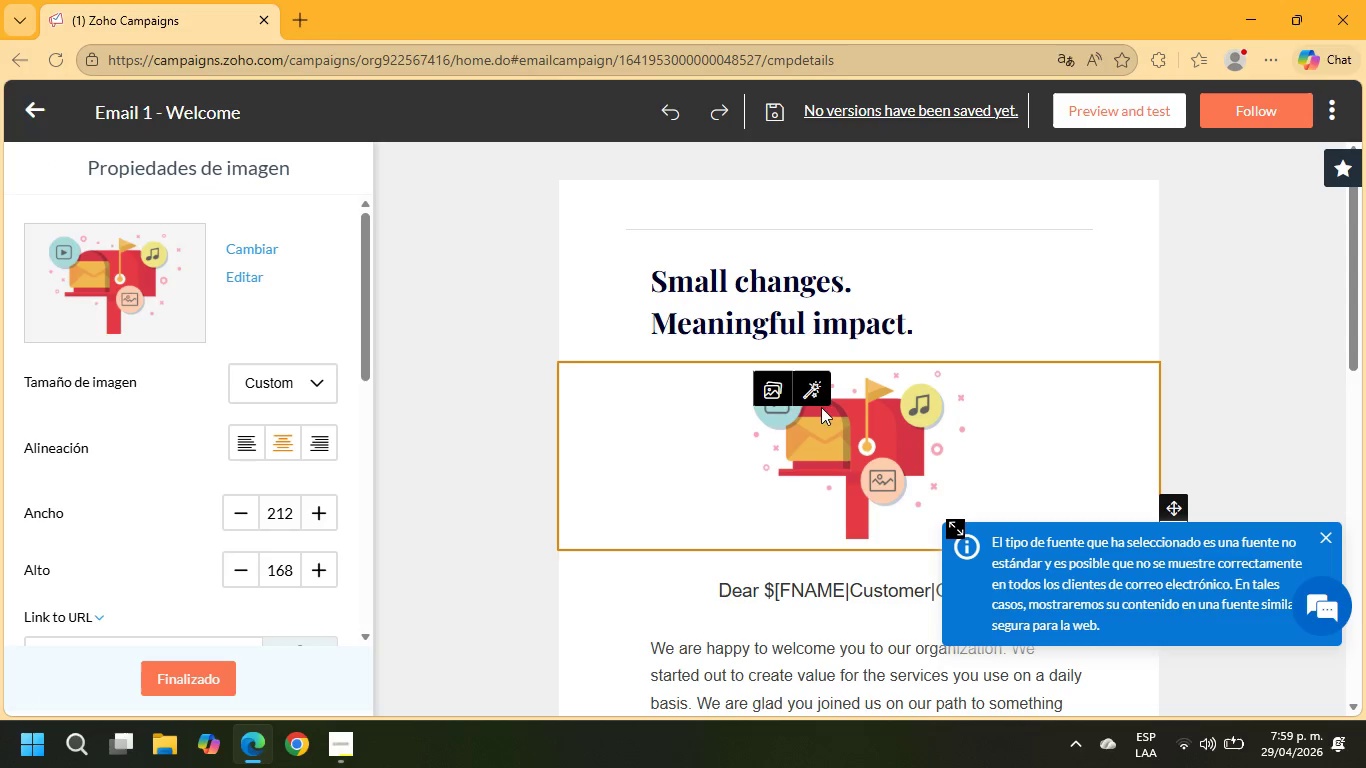 
left_click([815, 391])
 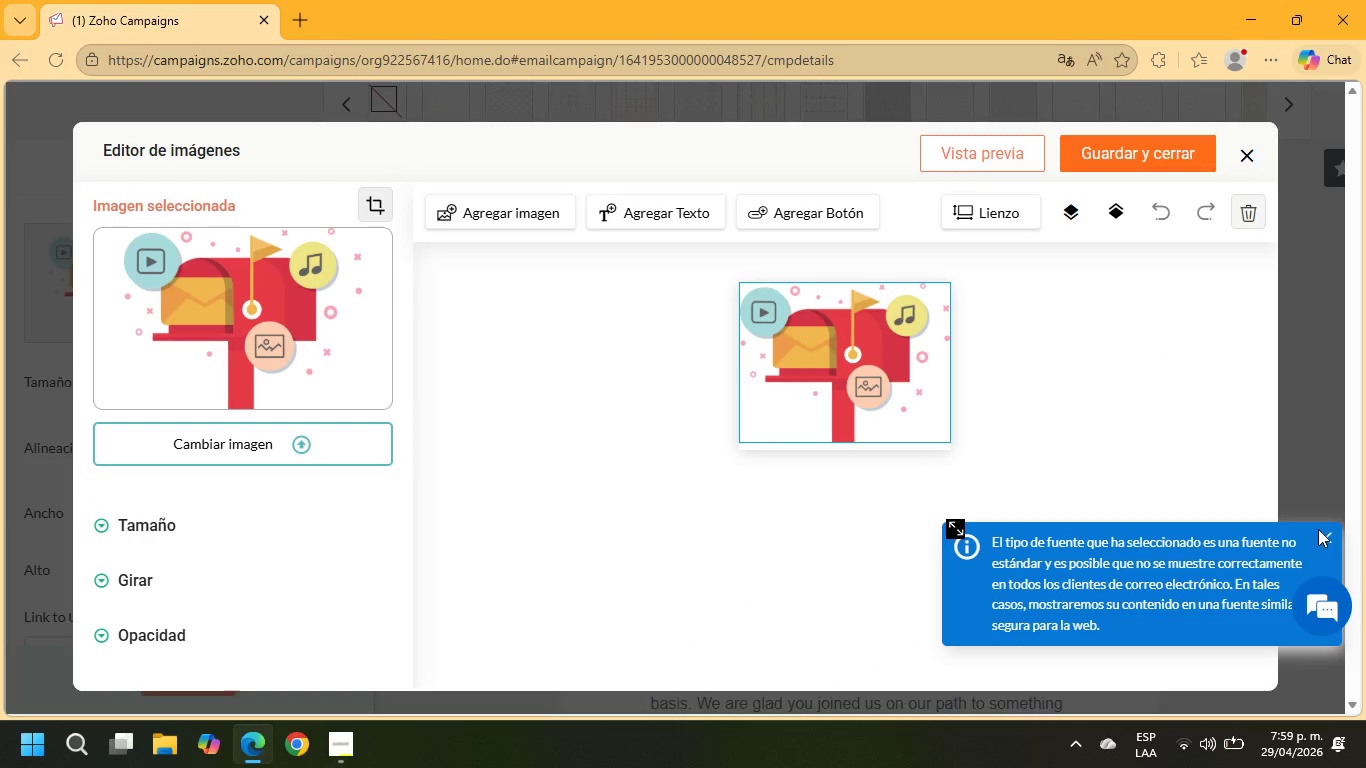 
wait(7.97)
 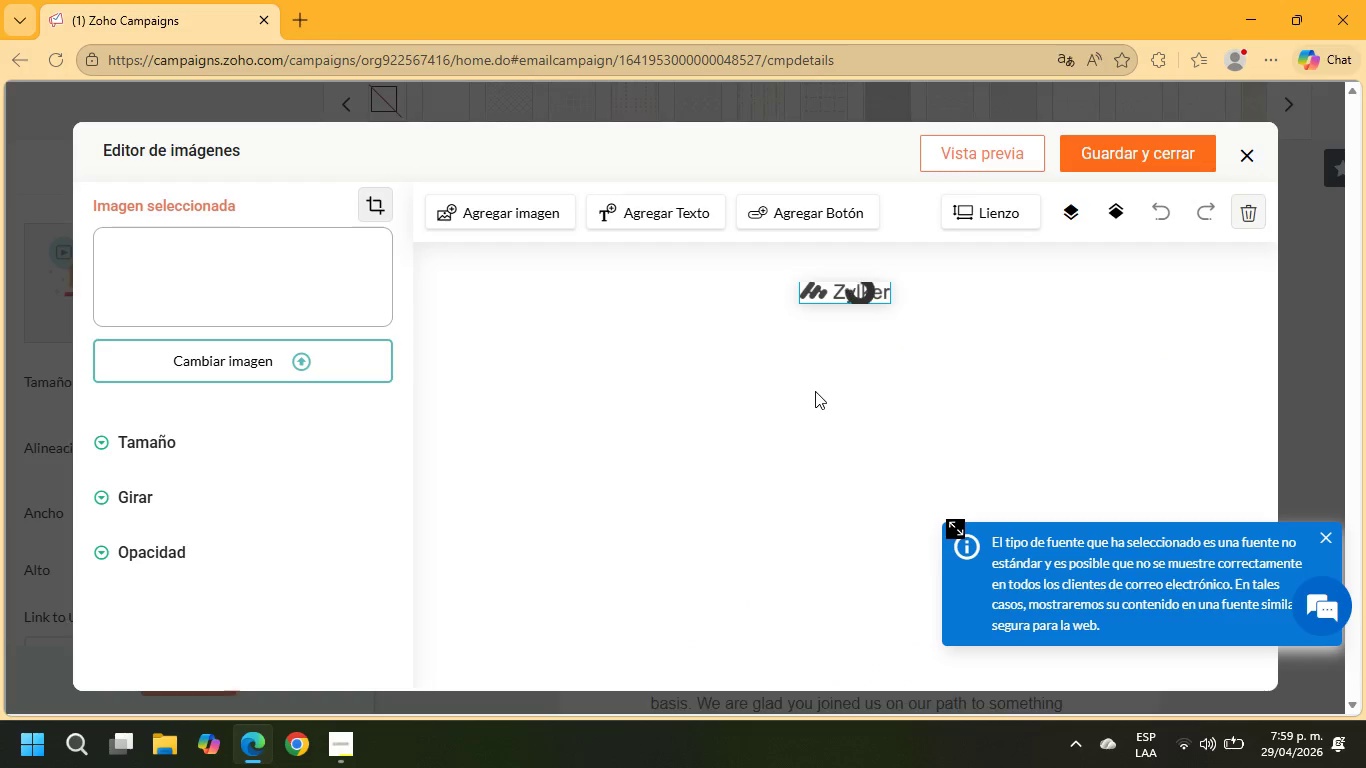 
left_click([1325, 535])
 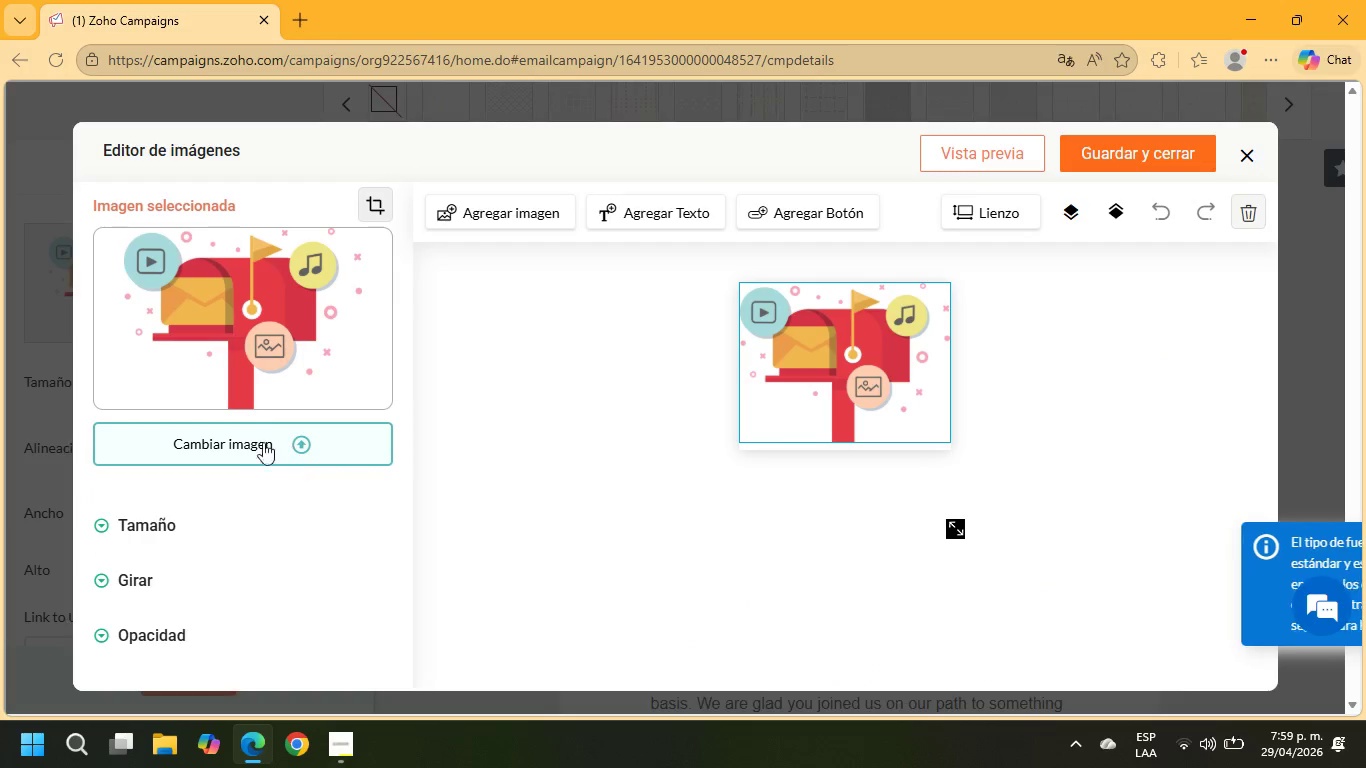 
left_click([247, 441])
 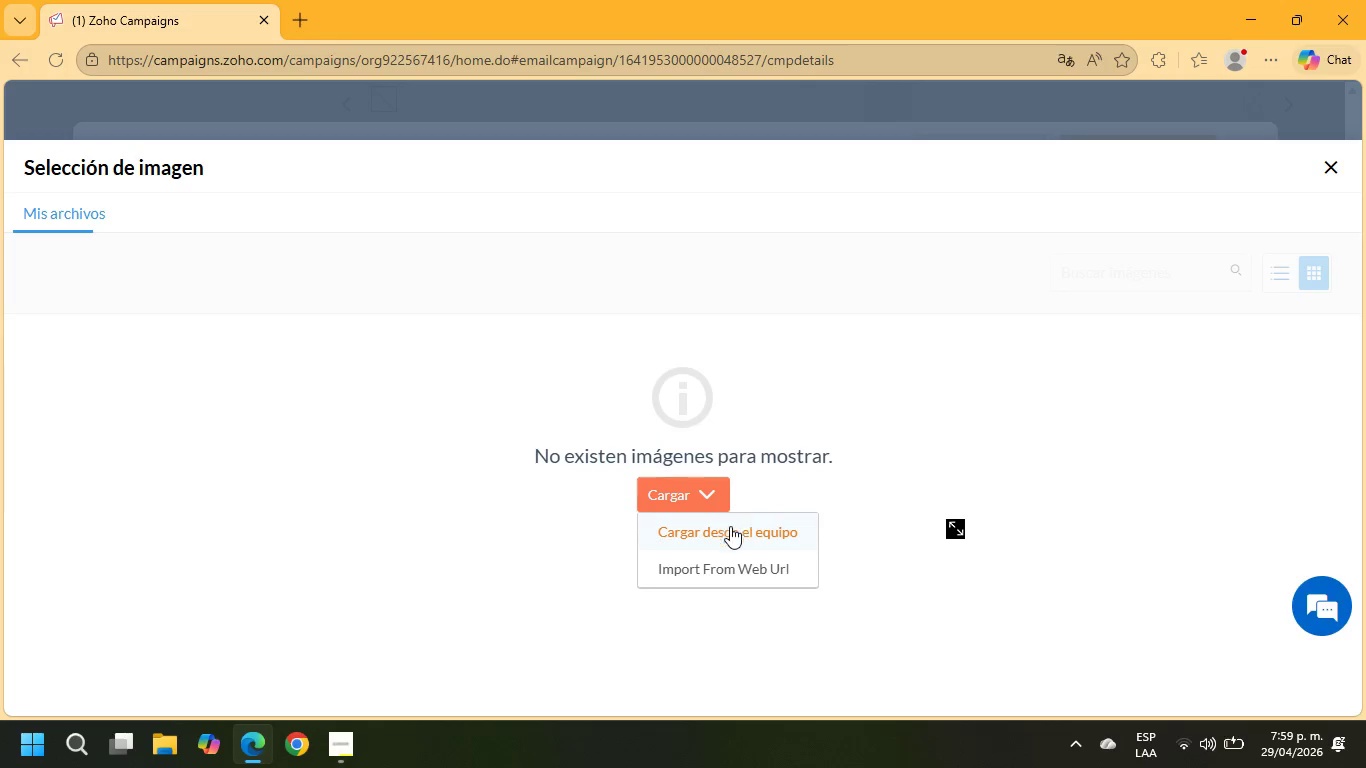 
left_click([737, 571])
 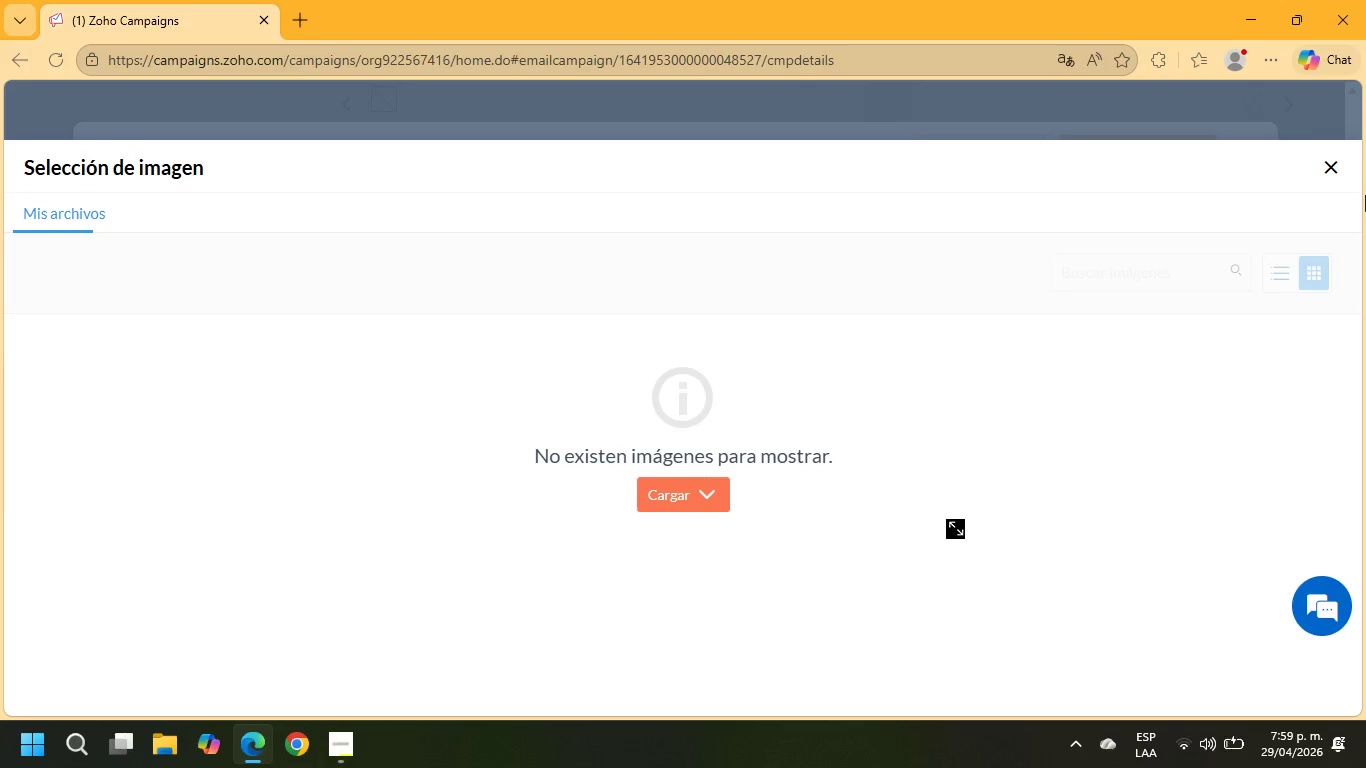 
left_click([1329, 168])
 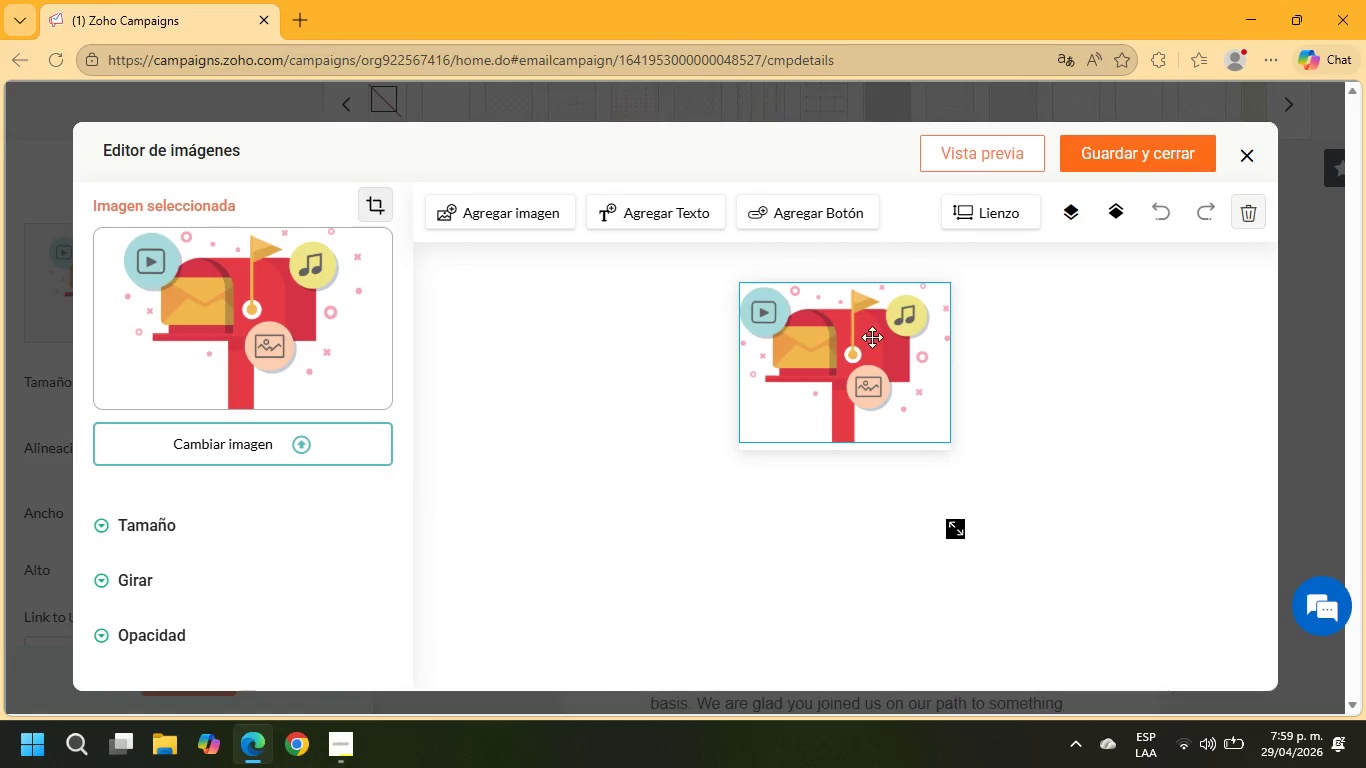 
left_click([1254, 215])
 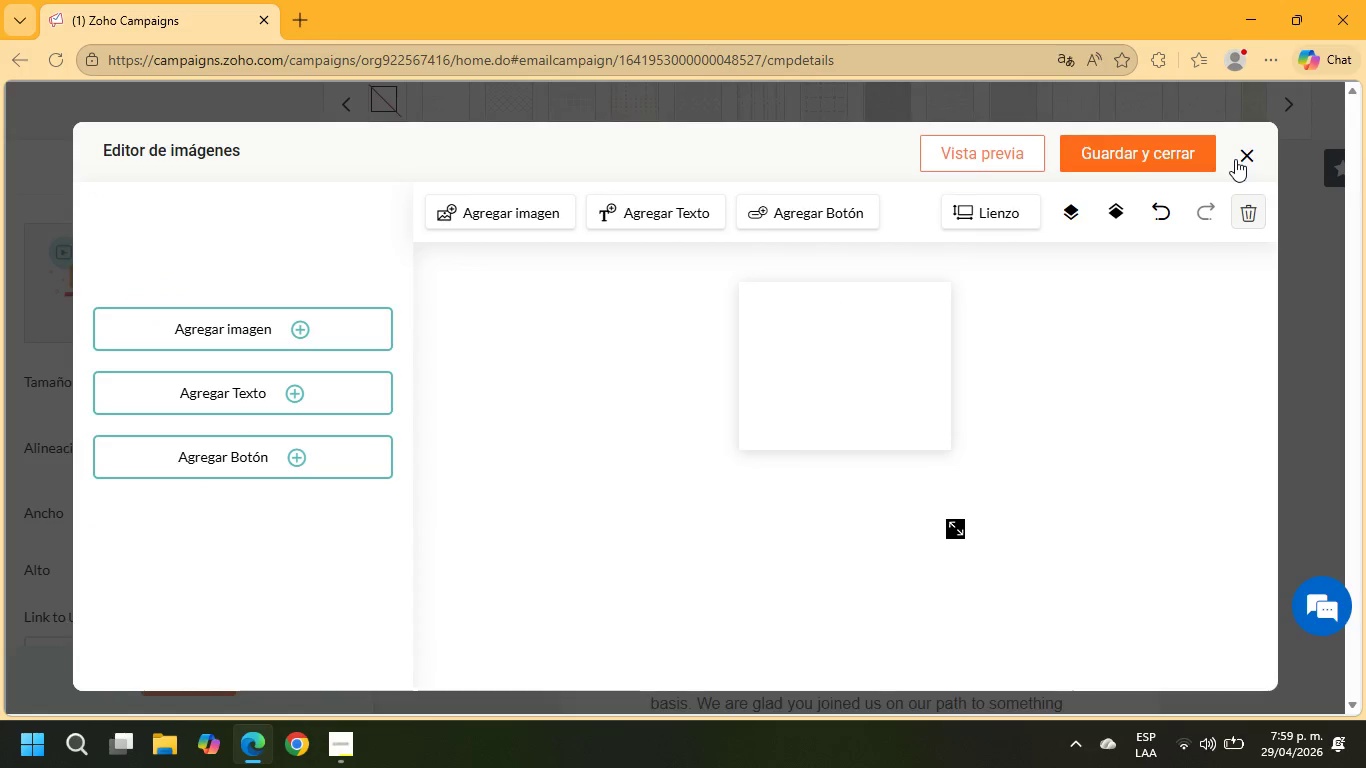 
left_click([1169, 148])
 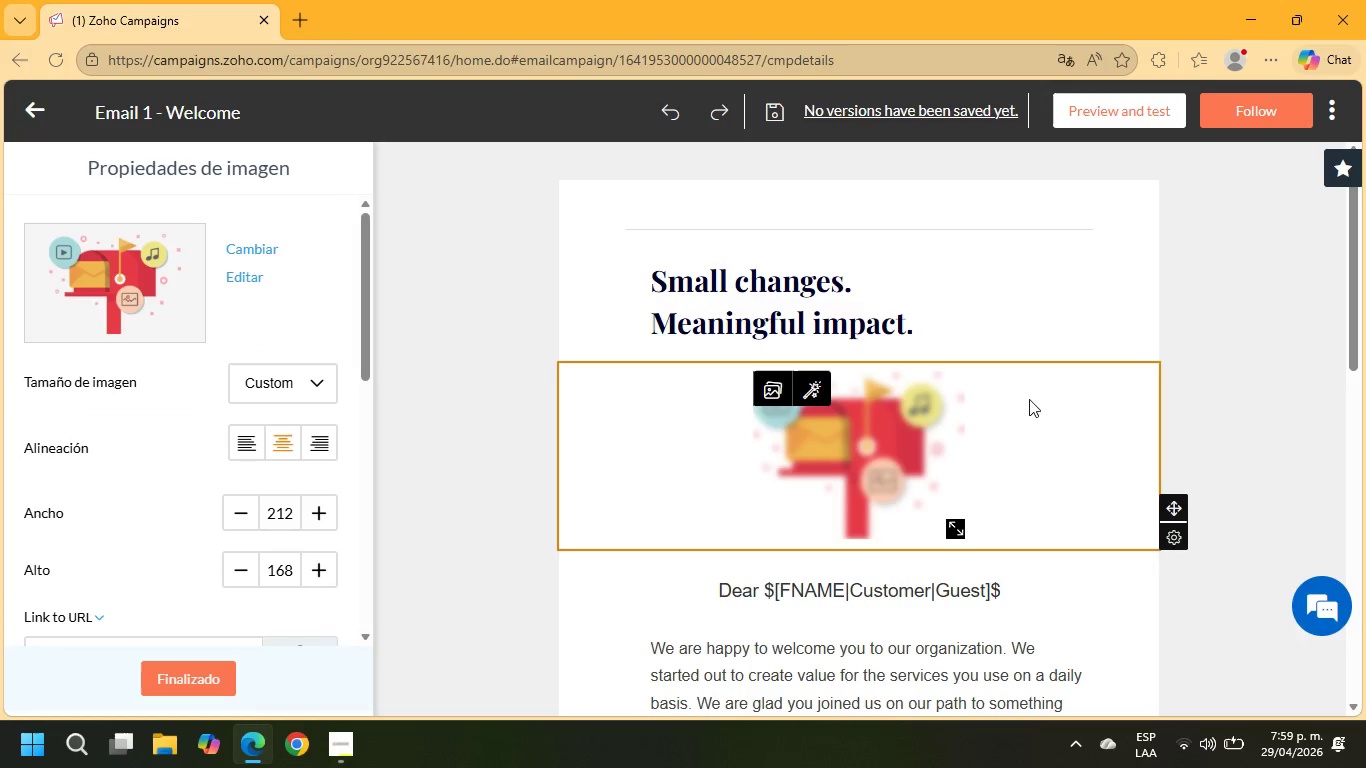 
wait(6.2)
 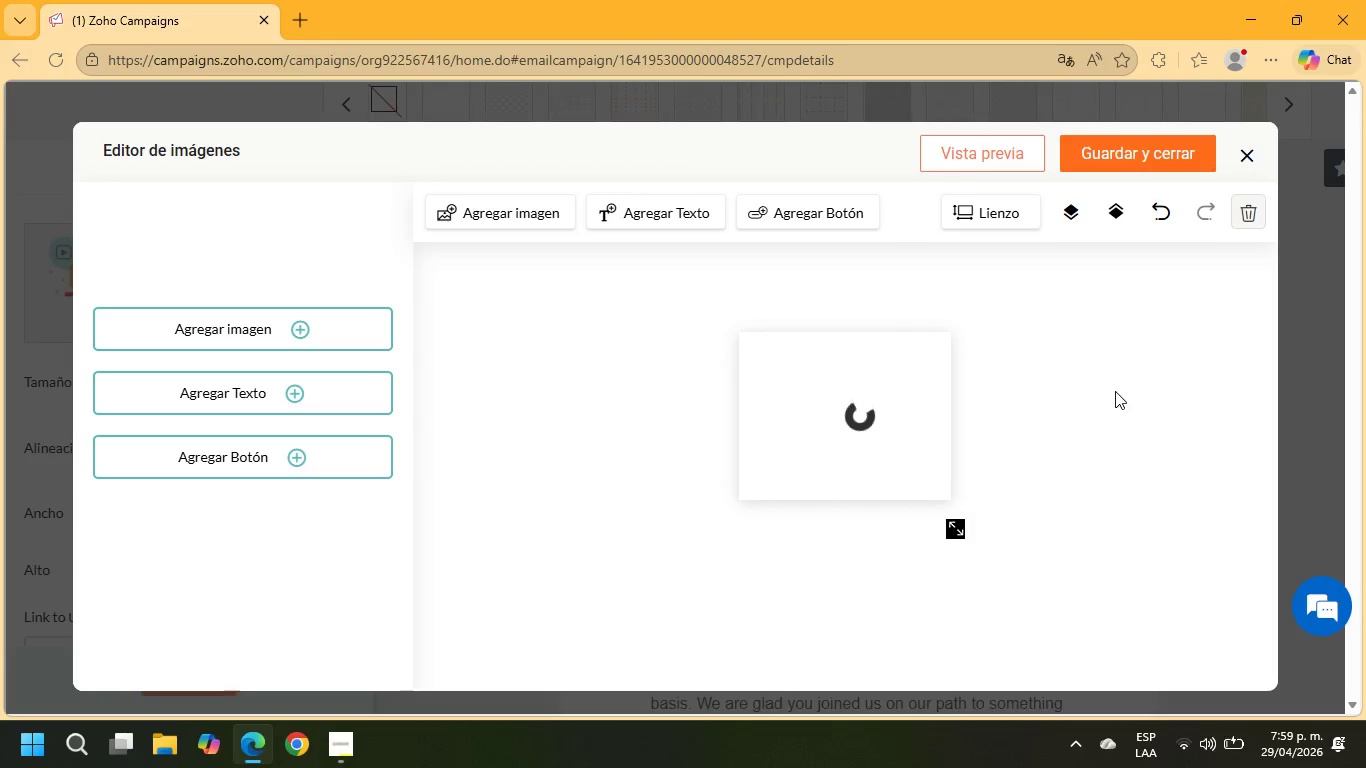 
key(Enter)
 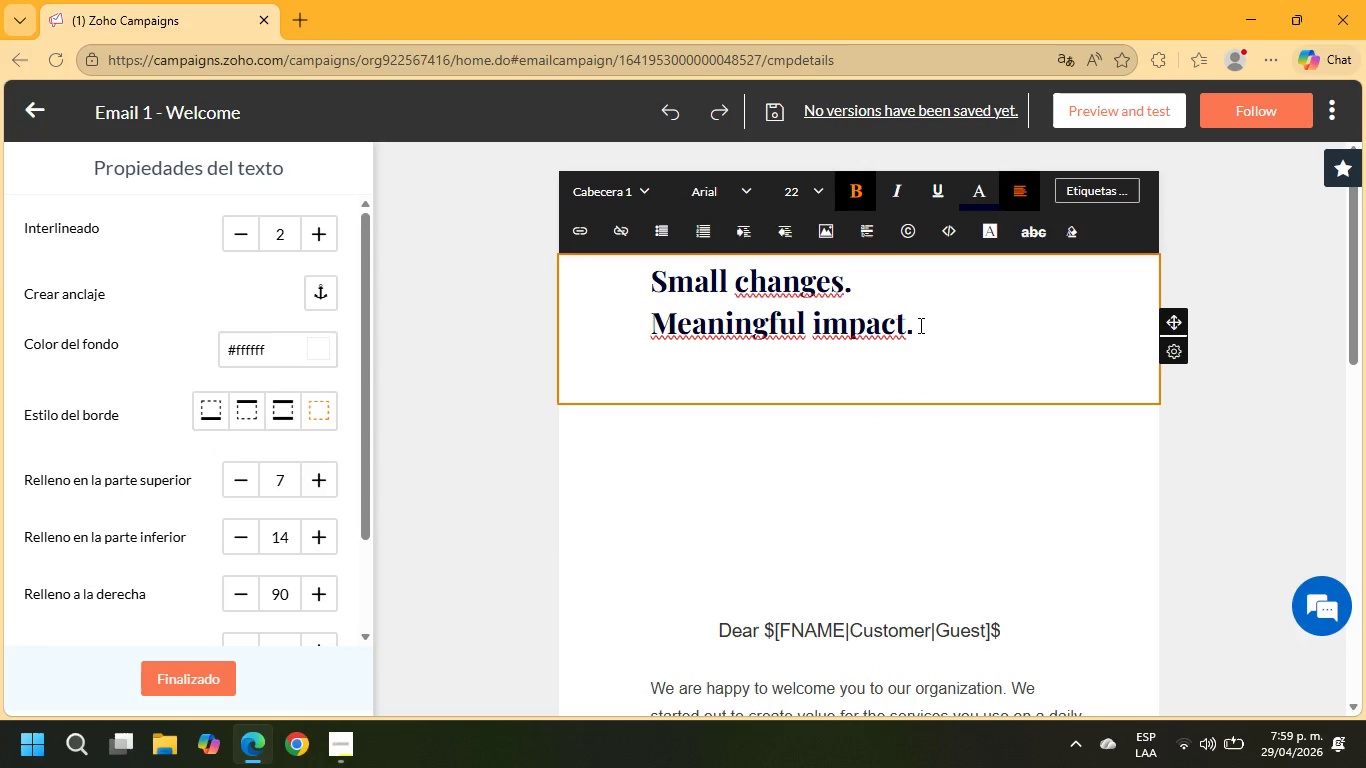 
type(Welcome to a more sustainable lifestyle)
 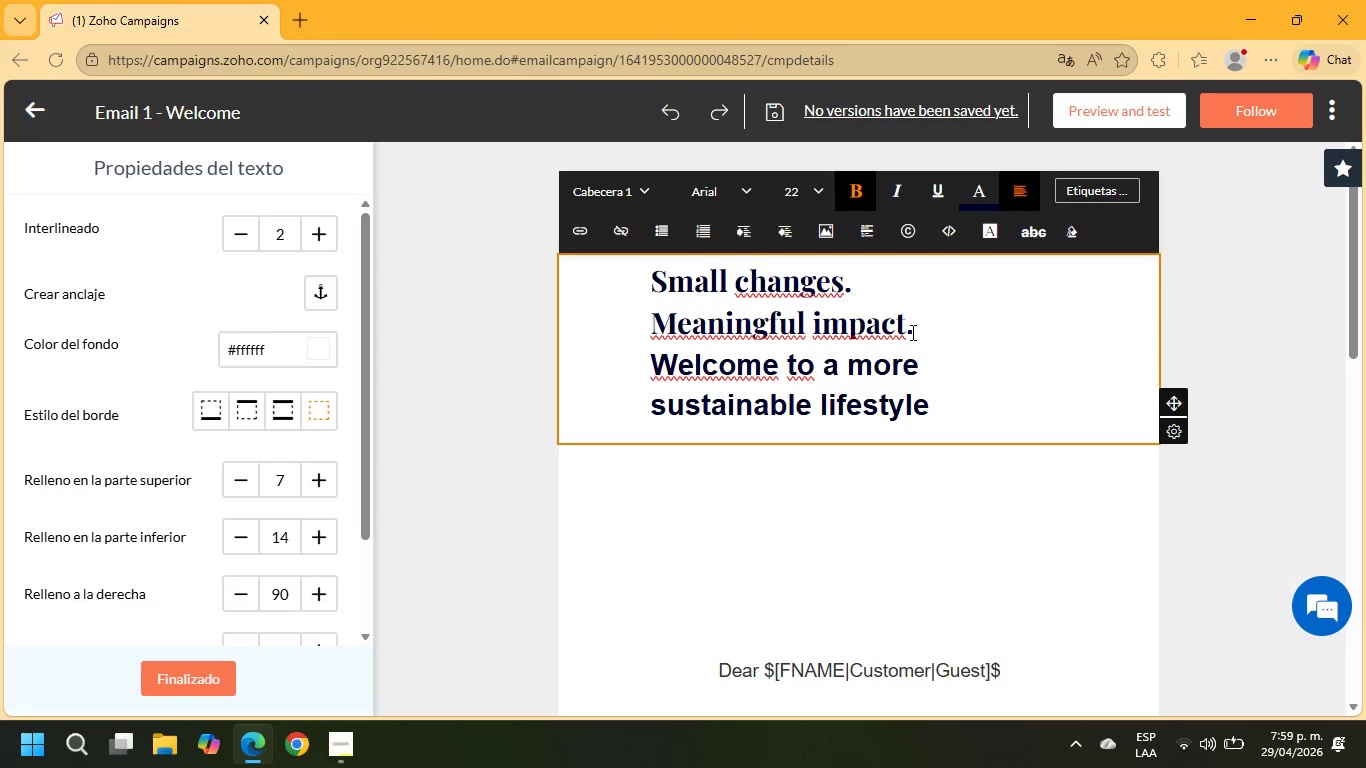 
left_click_drag(start_coordinate=[930, 407], to_coordinate=[633, 366])
 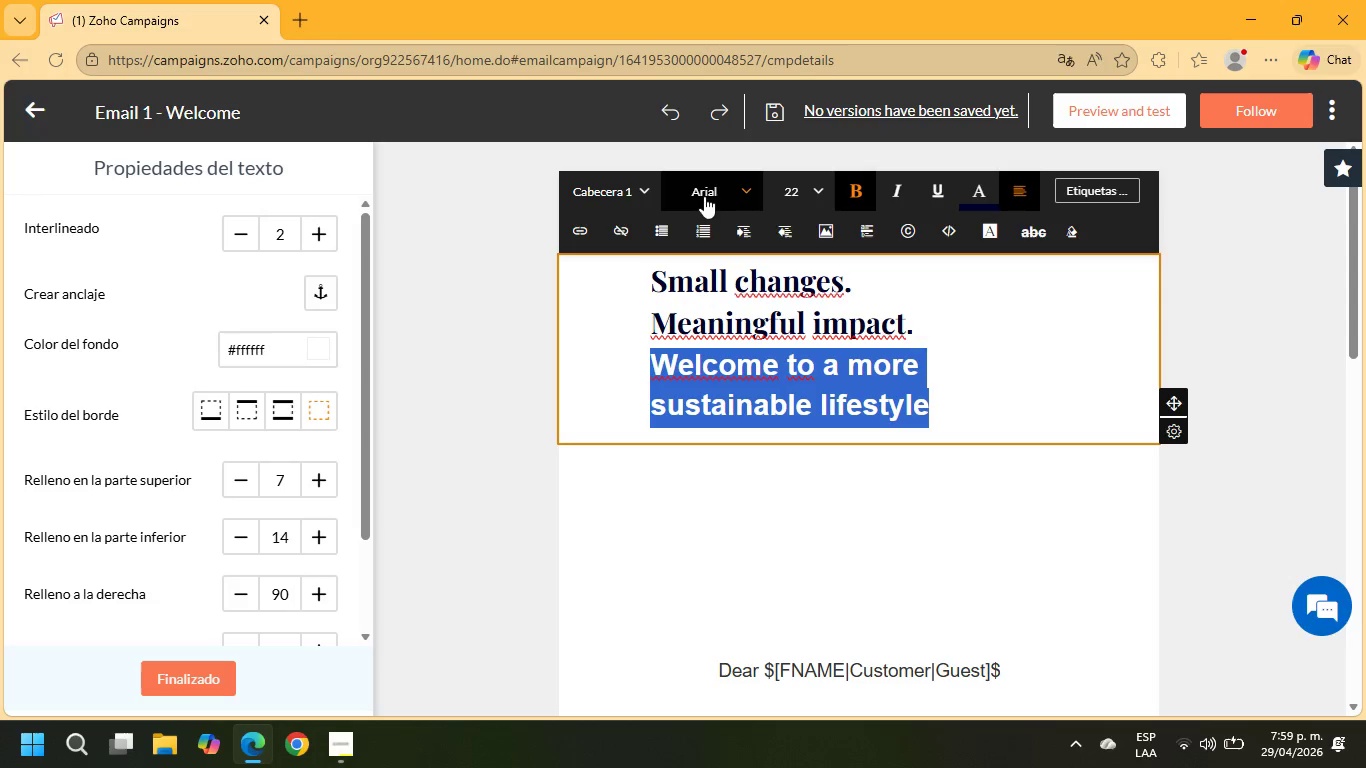 
left_click([704, 196])
 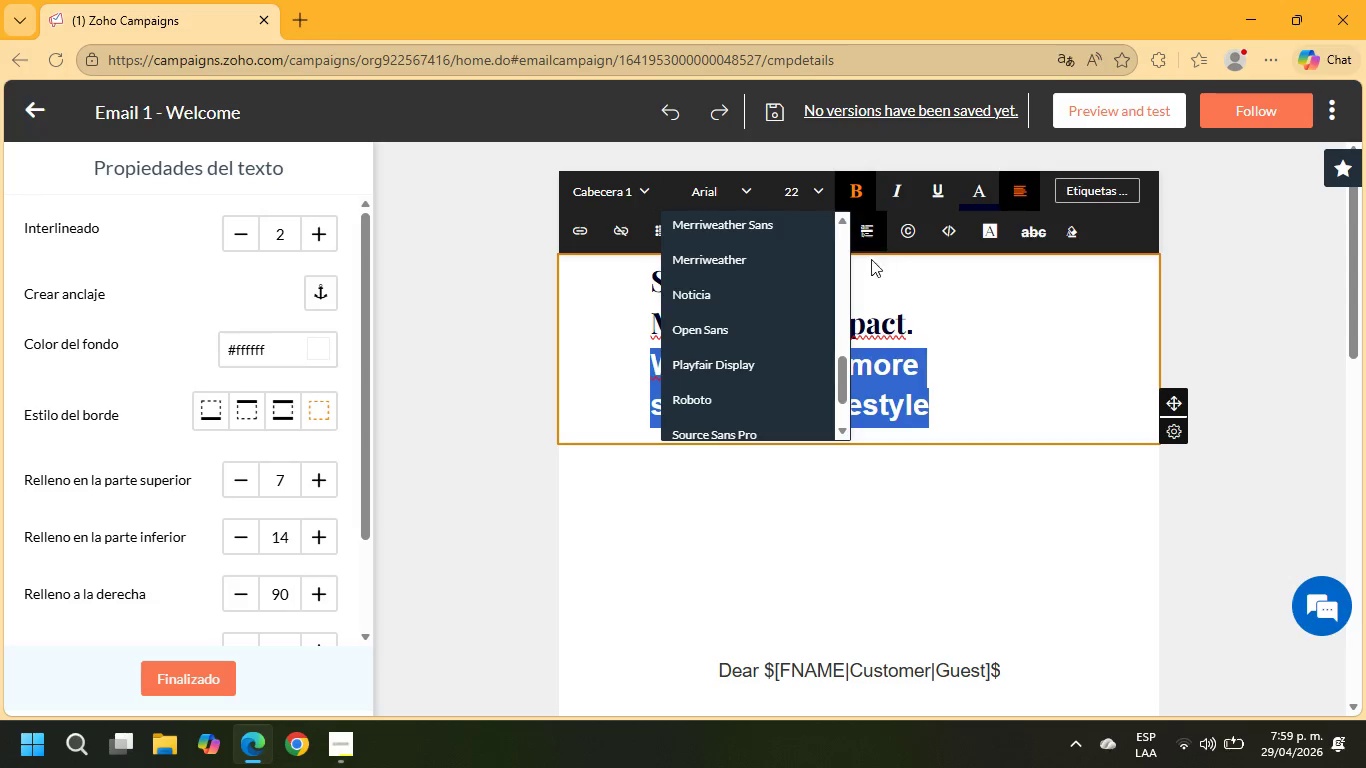 
left_click([787, 366])
 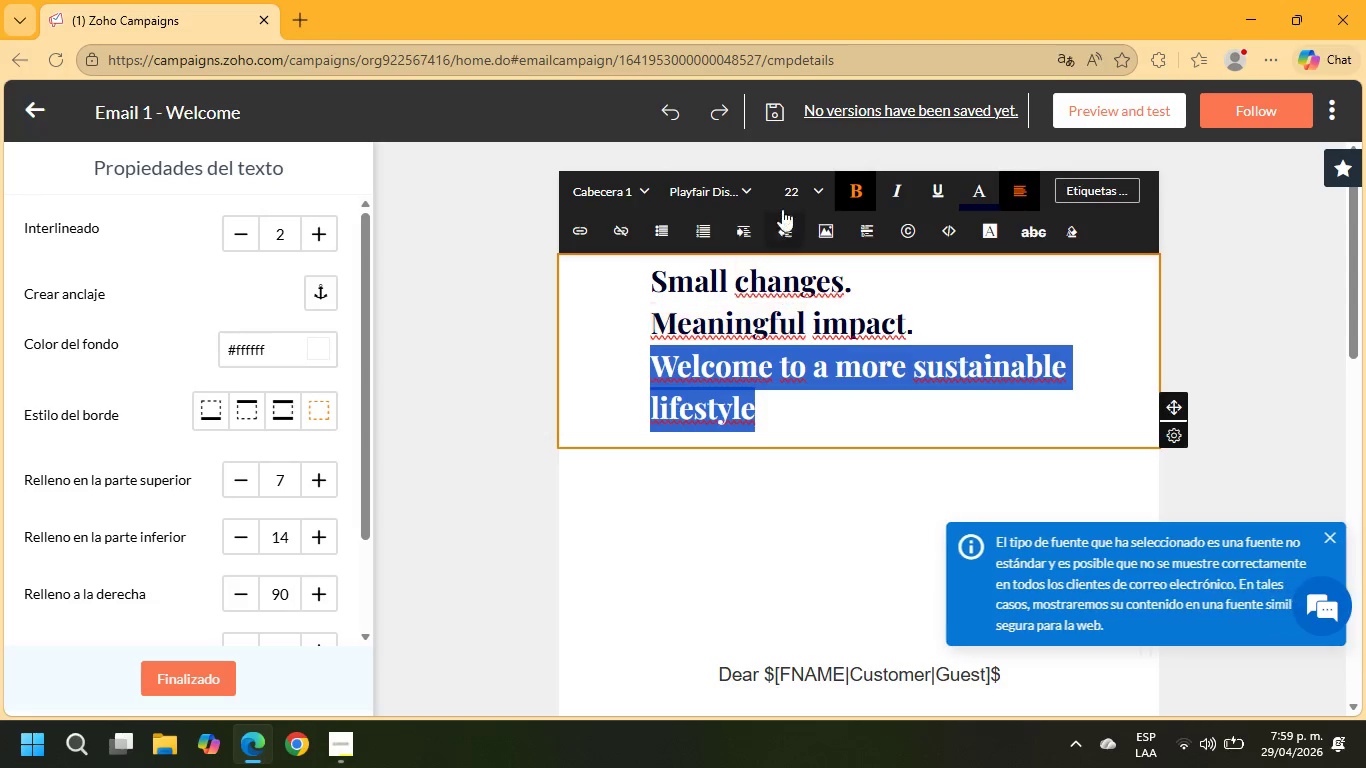 
left_click([798, 193])
 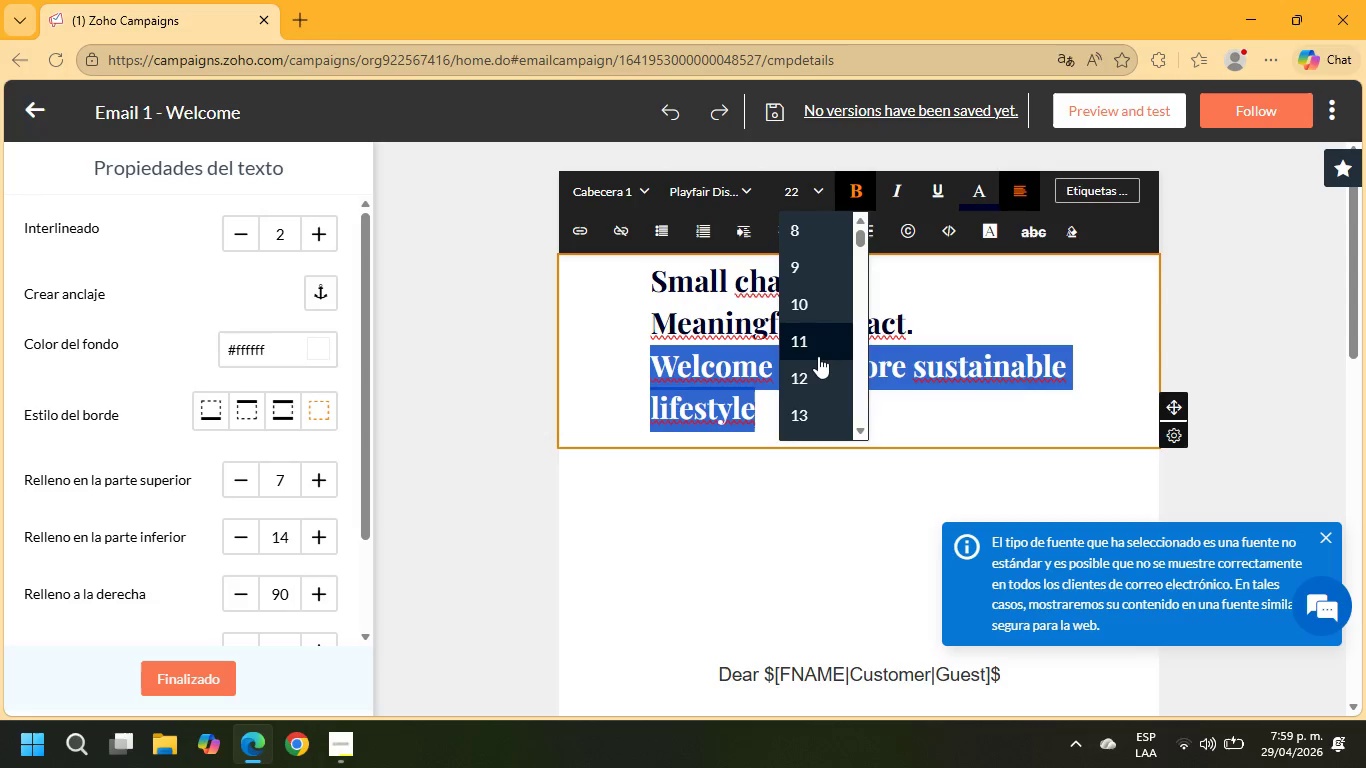 
left_click([818, 309])
 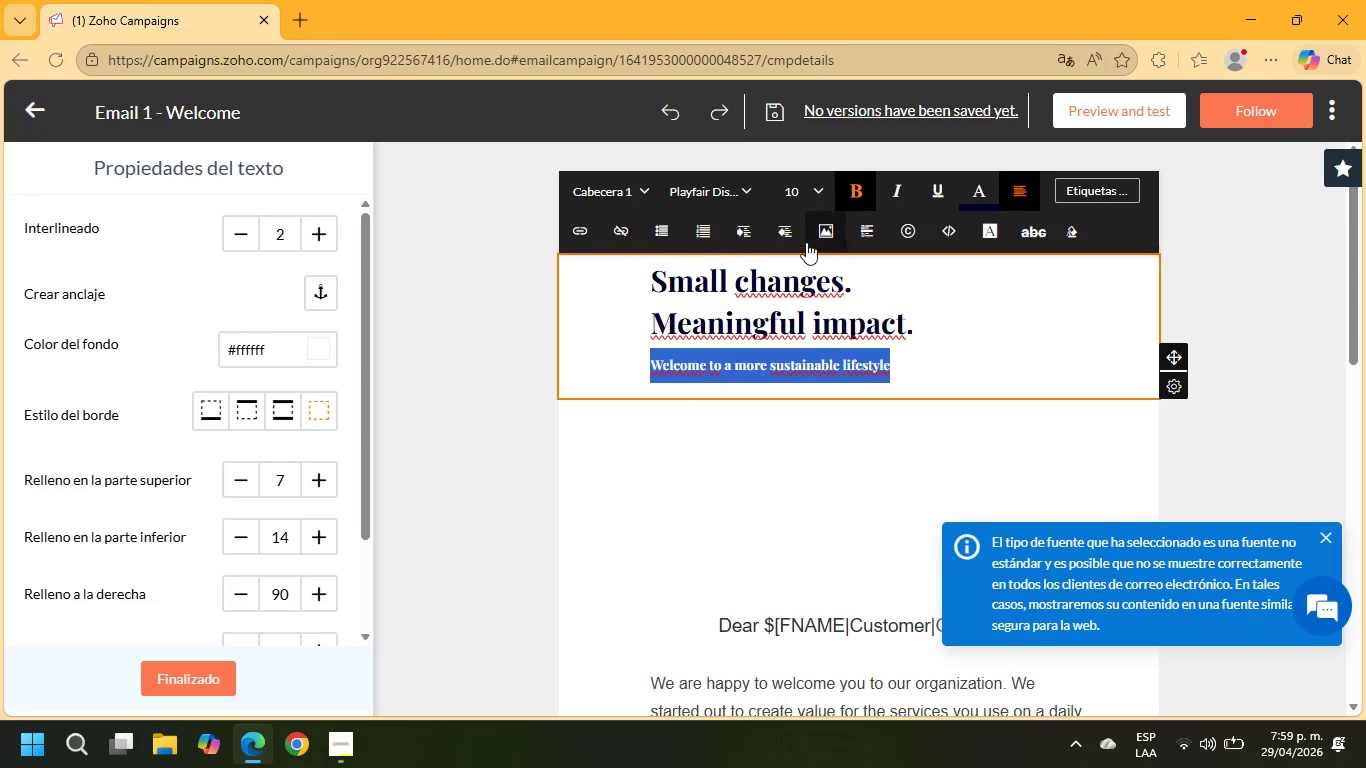 
left_click([798, 198])
 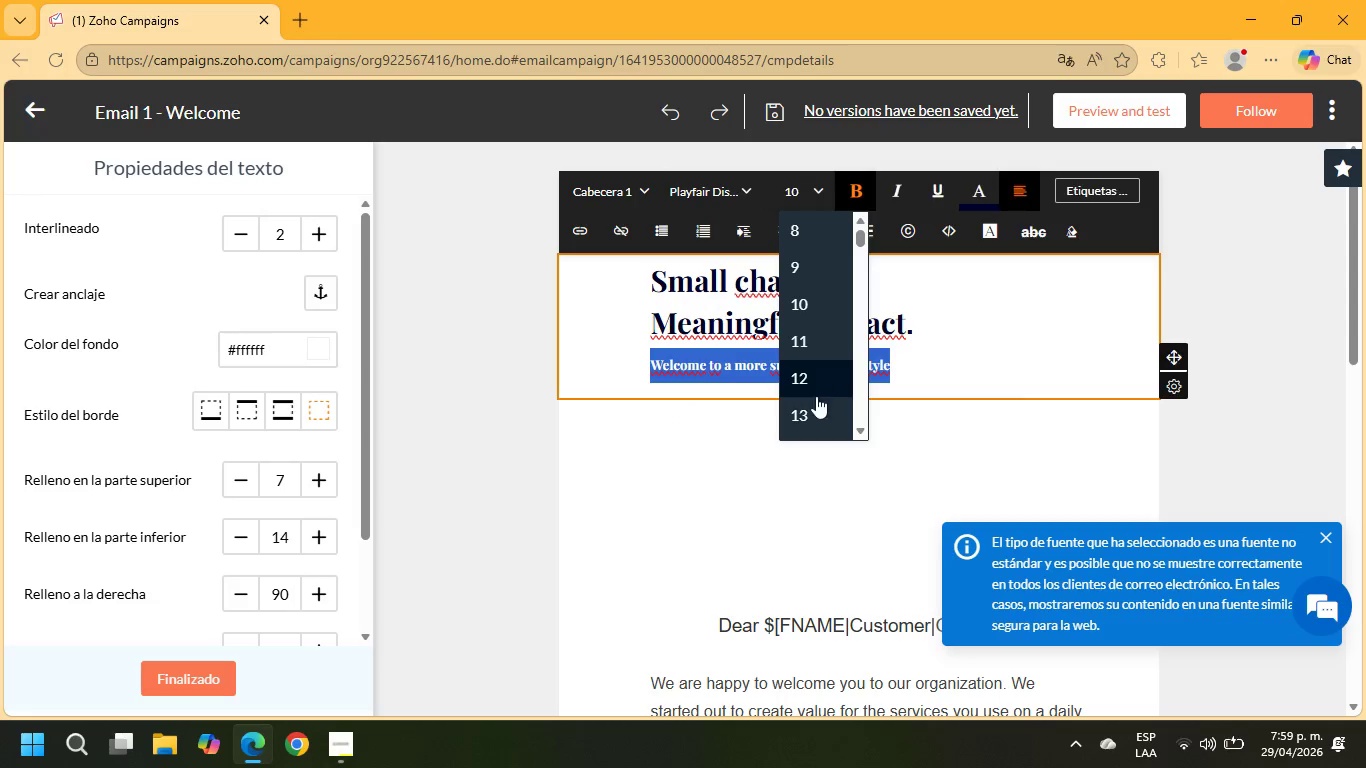 
left_click([811, 415])
 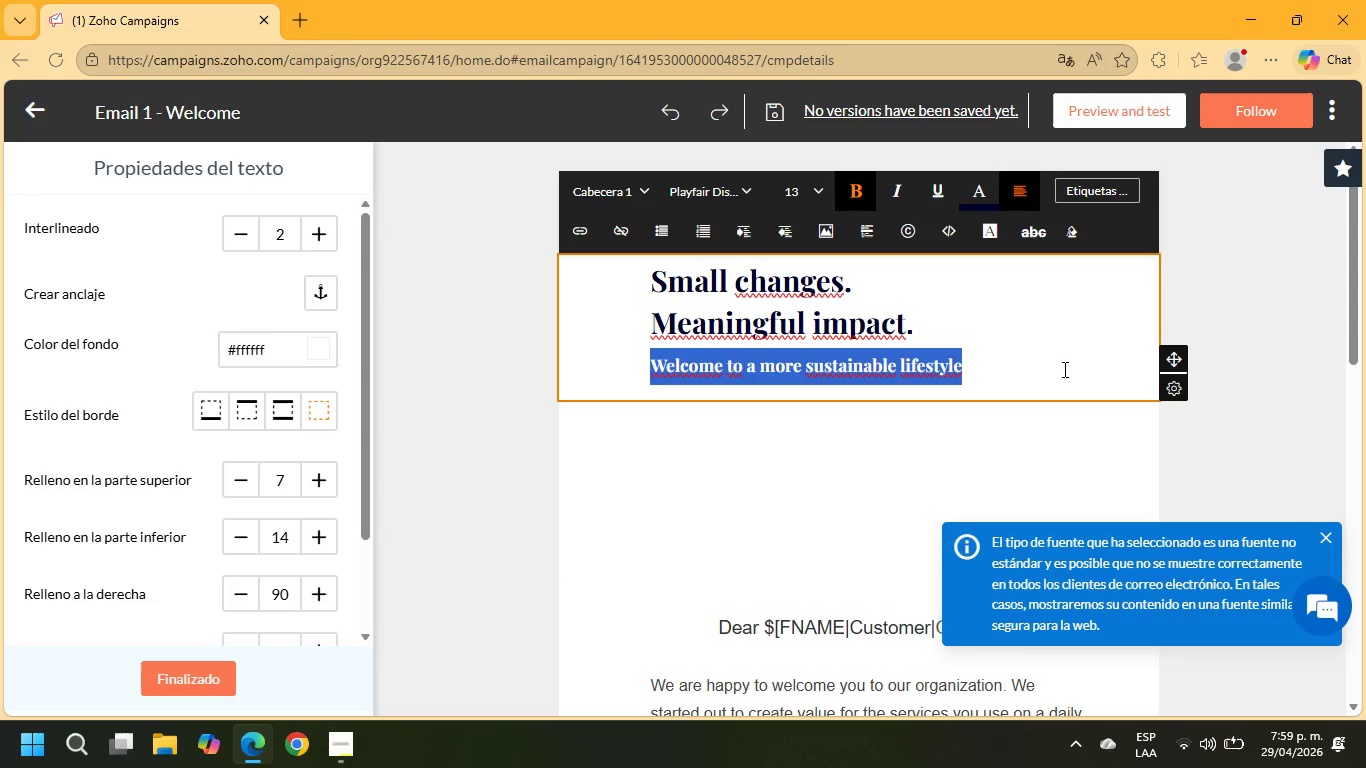 
left_click([1032, 361])
 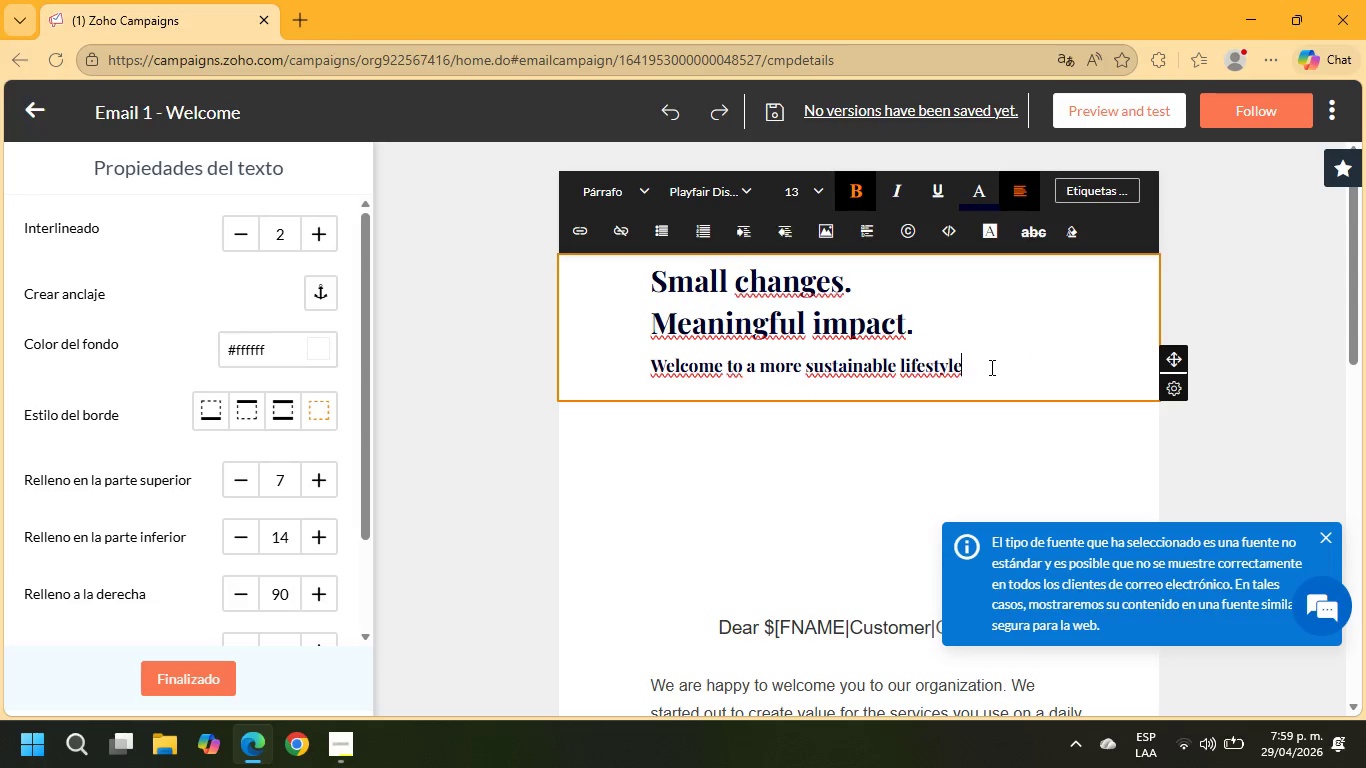 
left_click_drag(start_coordinate=[990, 367], to_coordinate=[656, 349])
 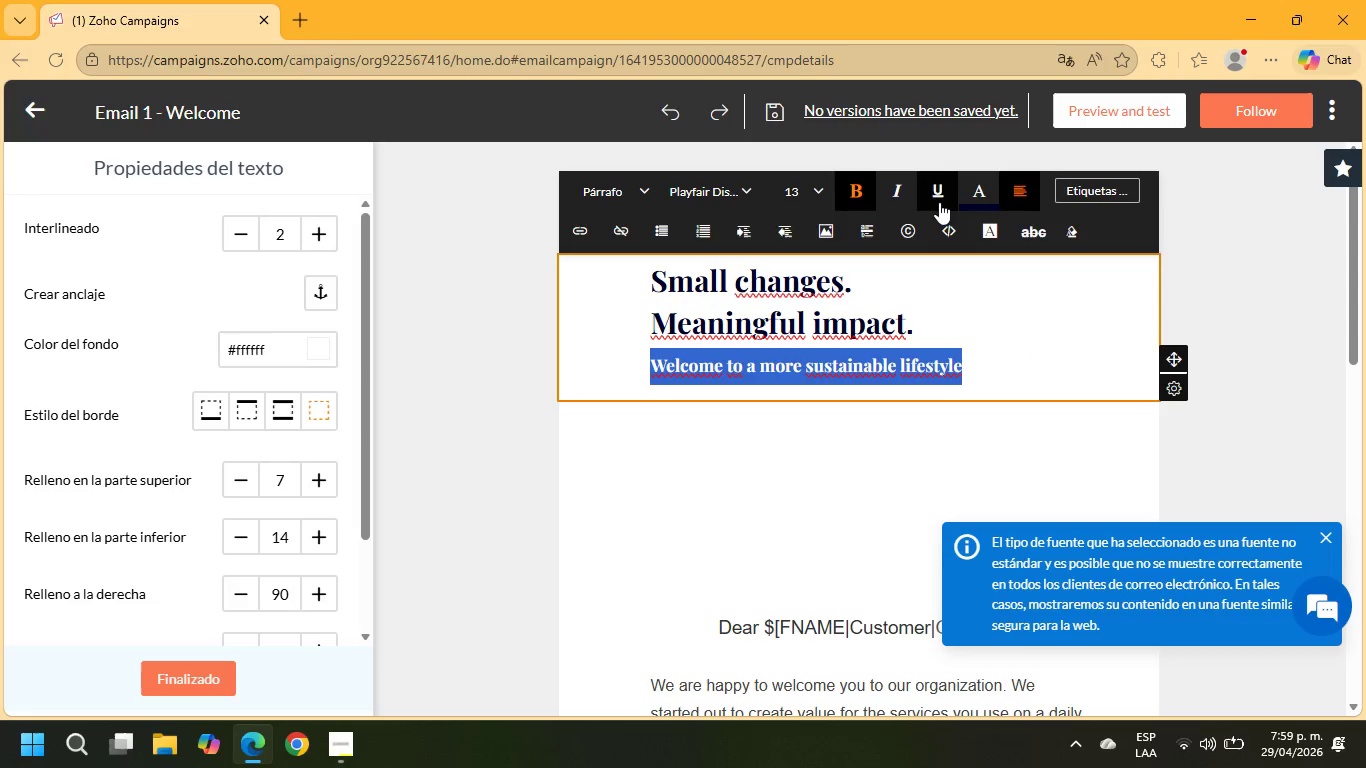 
left_click([909, 196])
 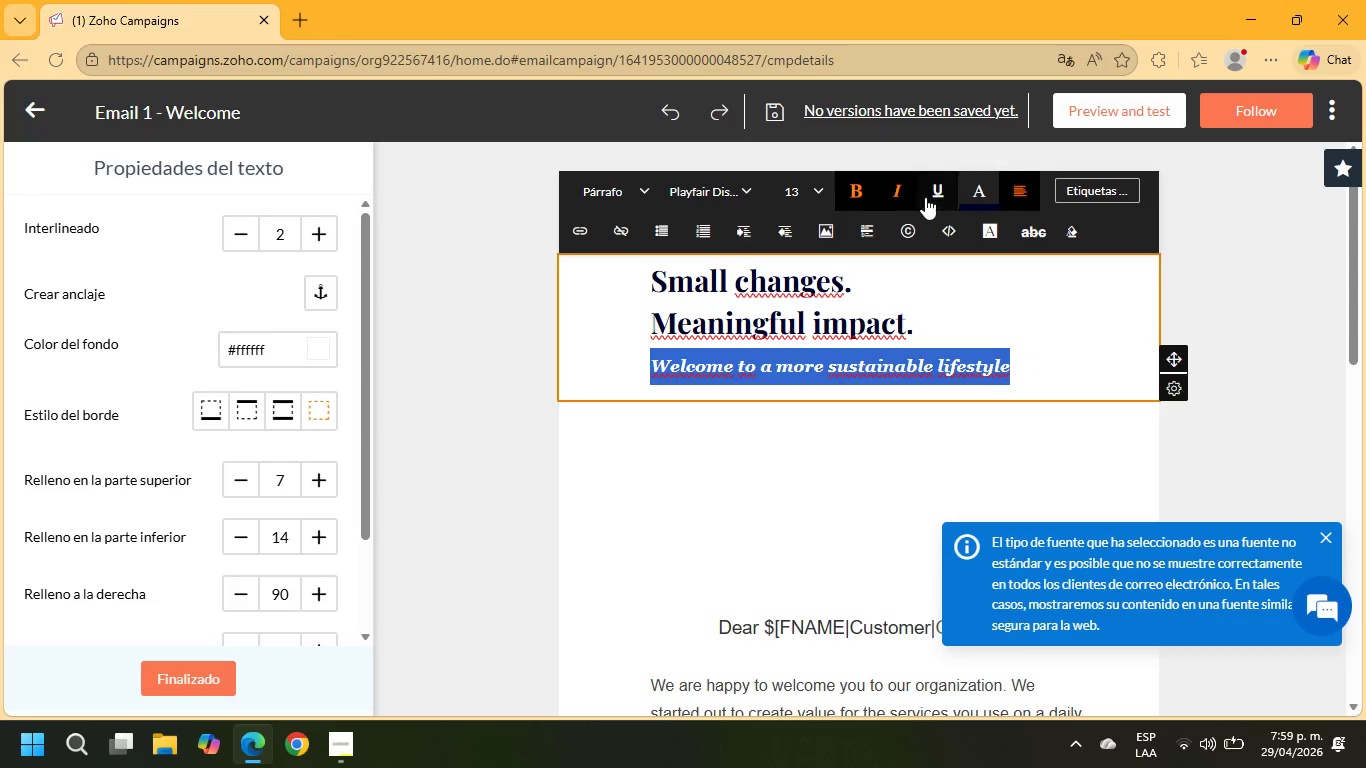 
left_click([925, 197])
 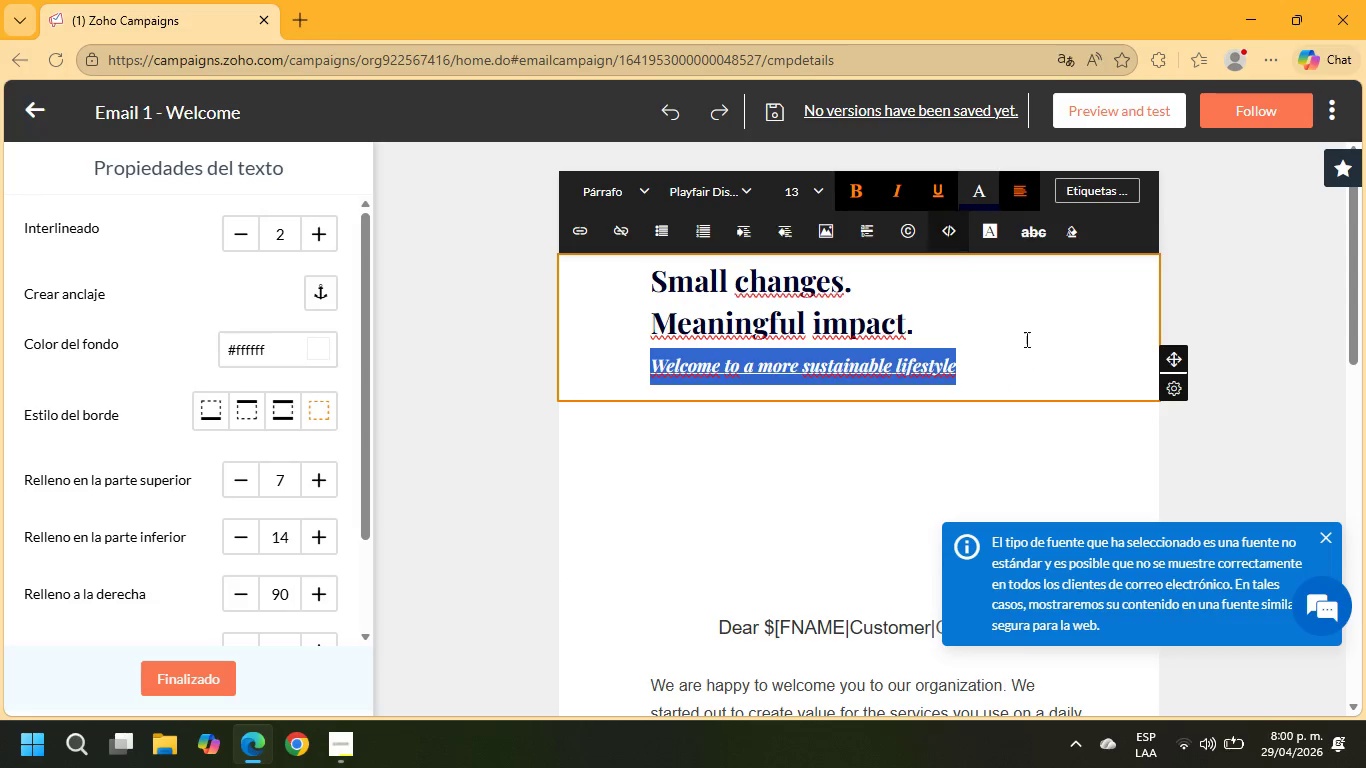 
left_click([1061, 368])
 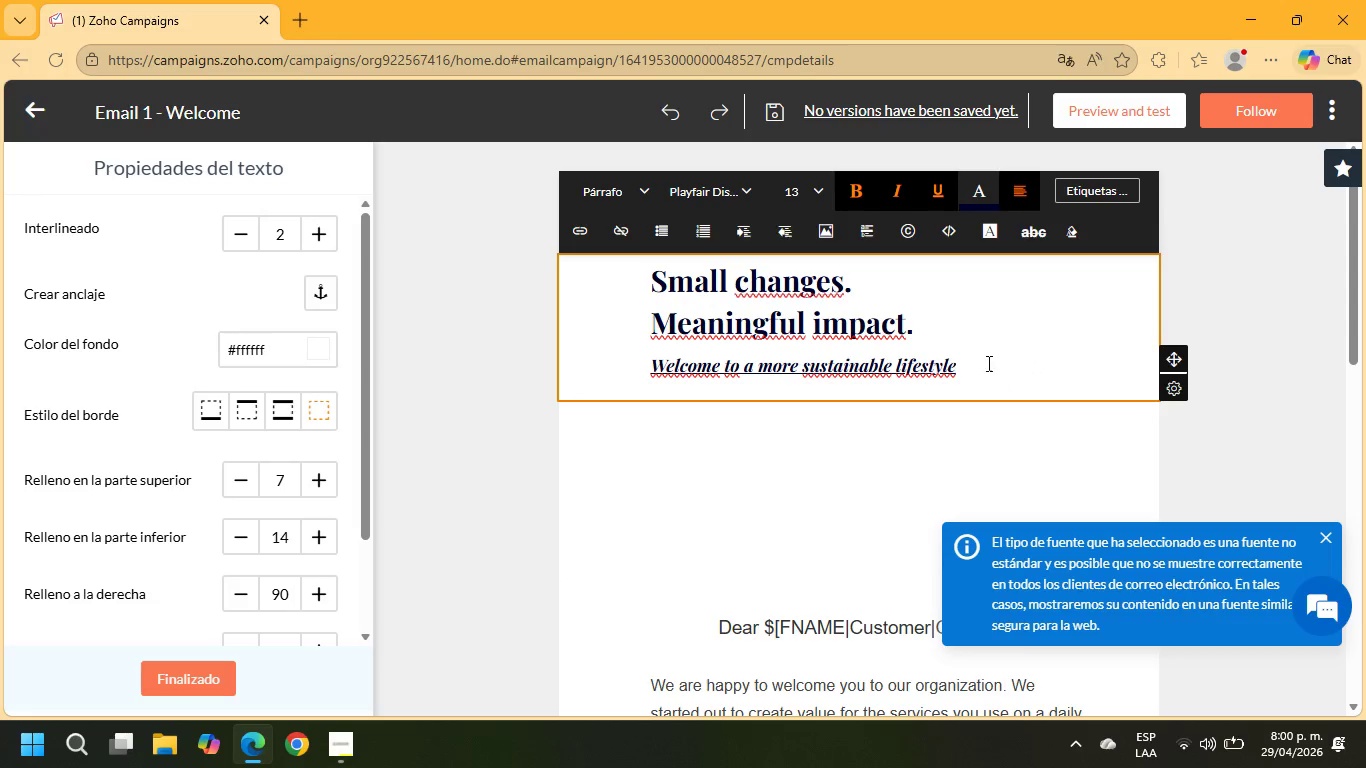 
left_click([980, 314])
 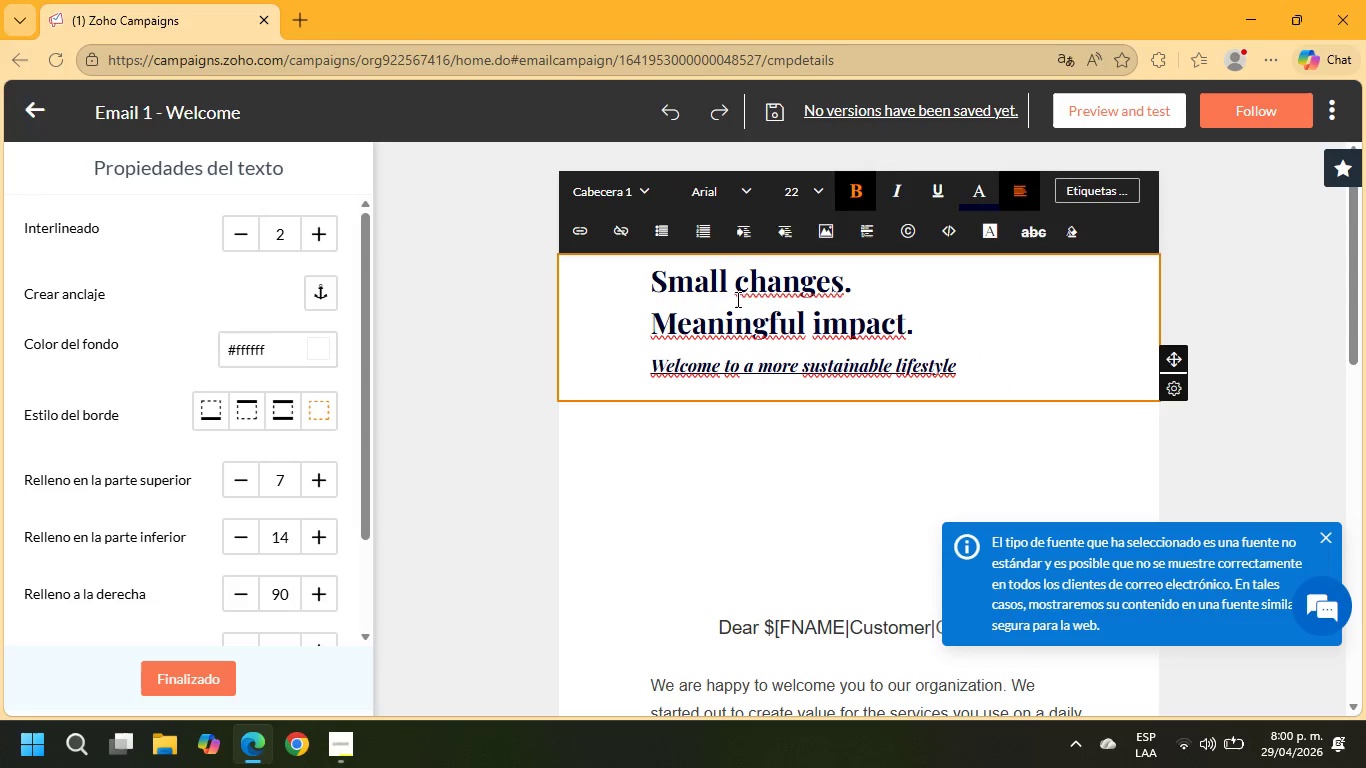 
right_click([780, 285])
 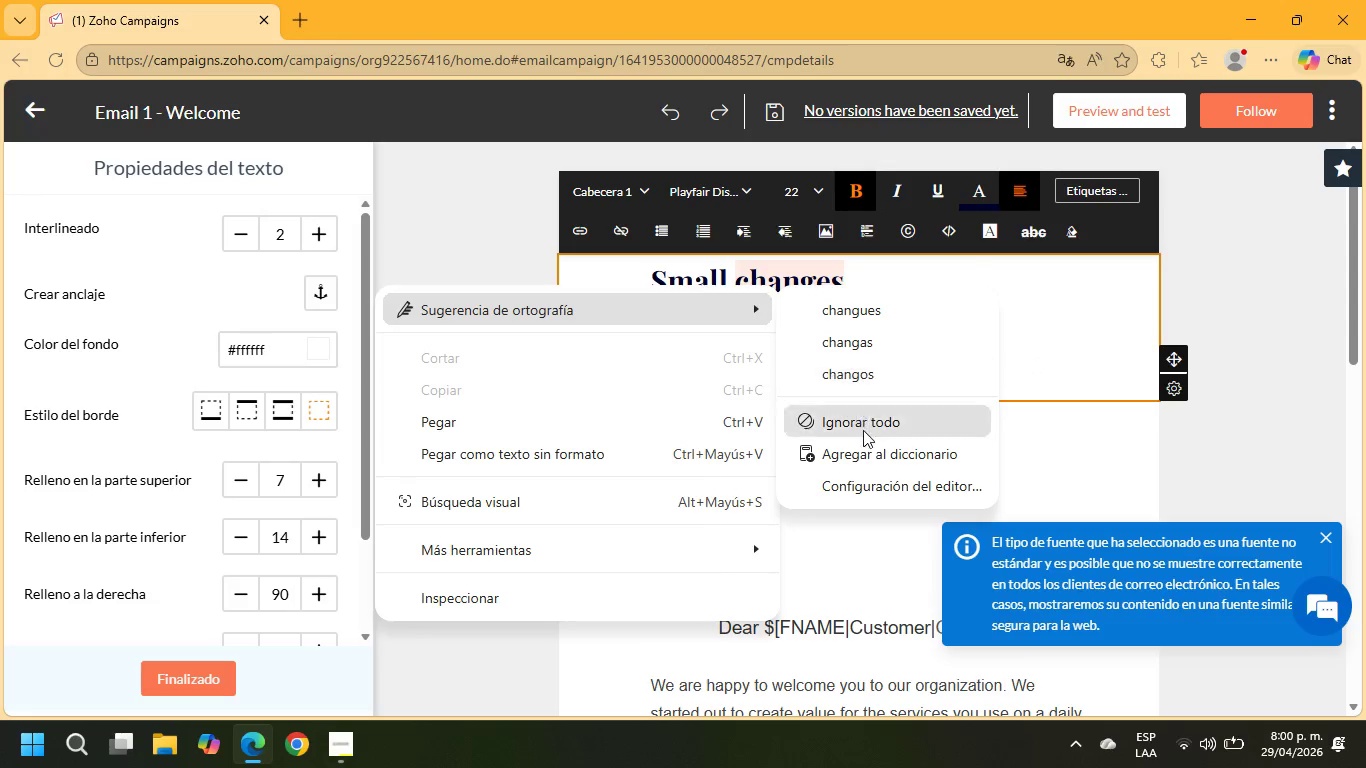 
left_click_drag(start_coordinate=[868, 452], to_coordinate=[867, 447])
 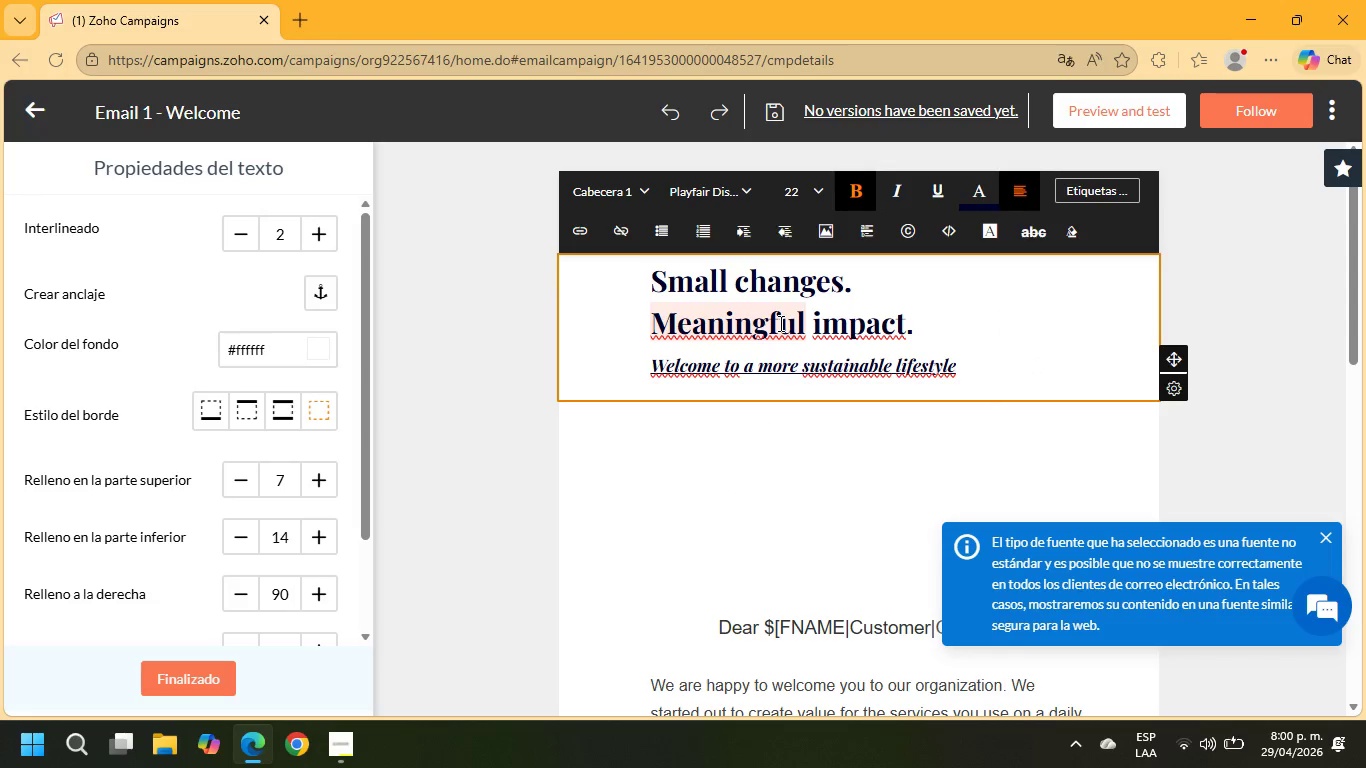 
right_click([779, 323])
 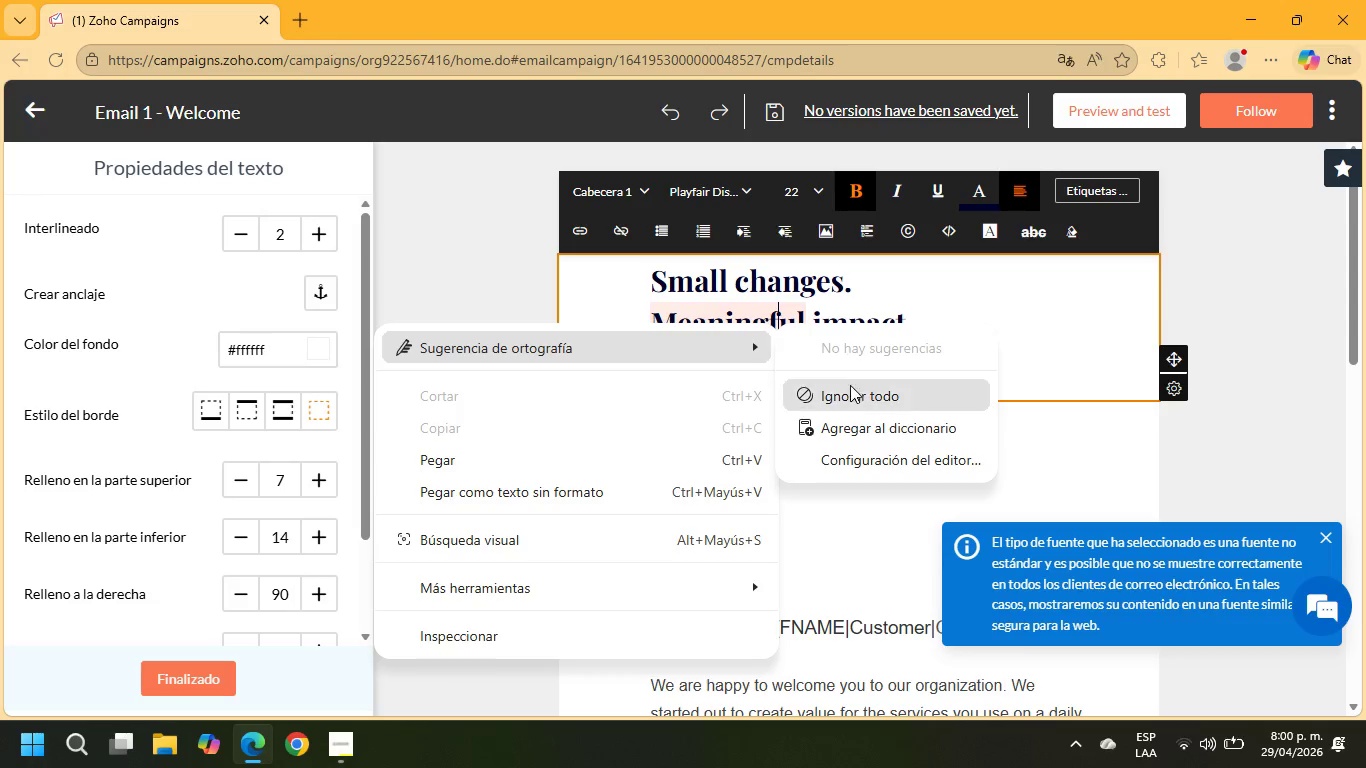 
right_click([853, 339])
 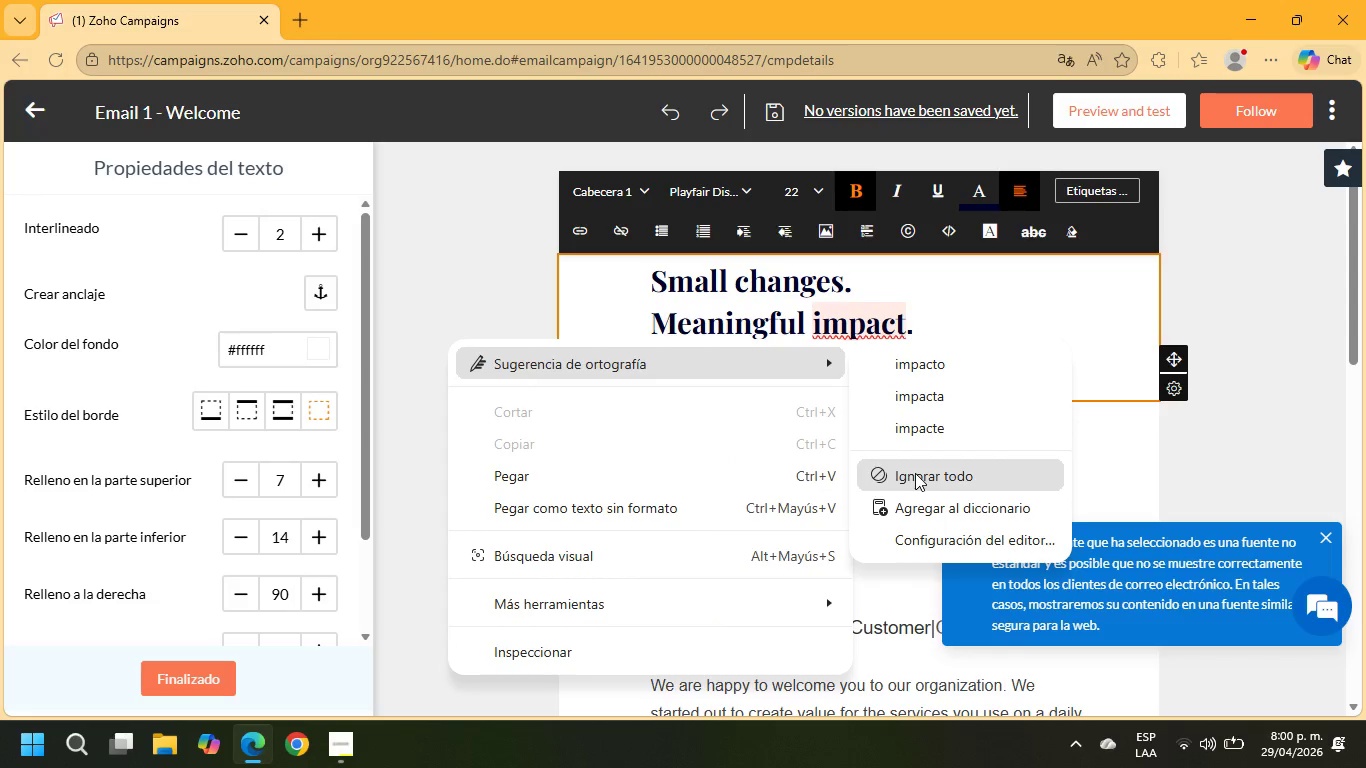 
left_click_drag(start_coordinate=[915, 473], to_coordinate=[921, 473])
 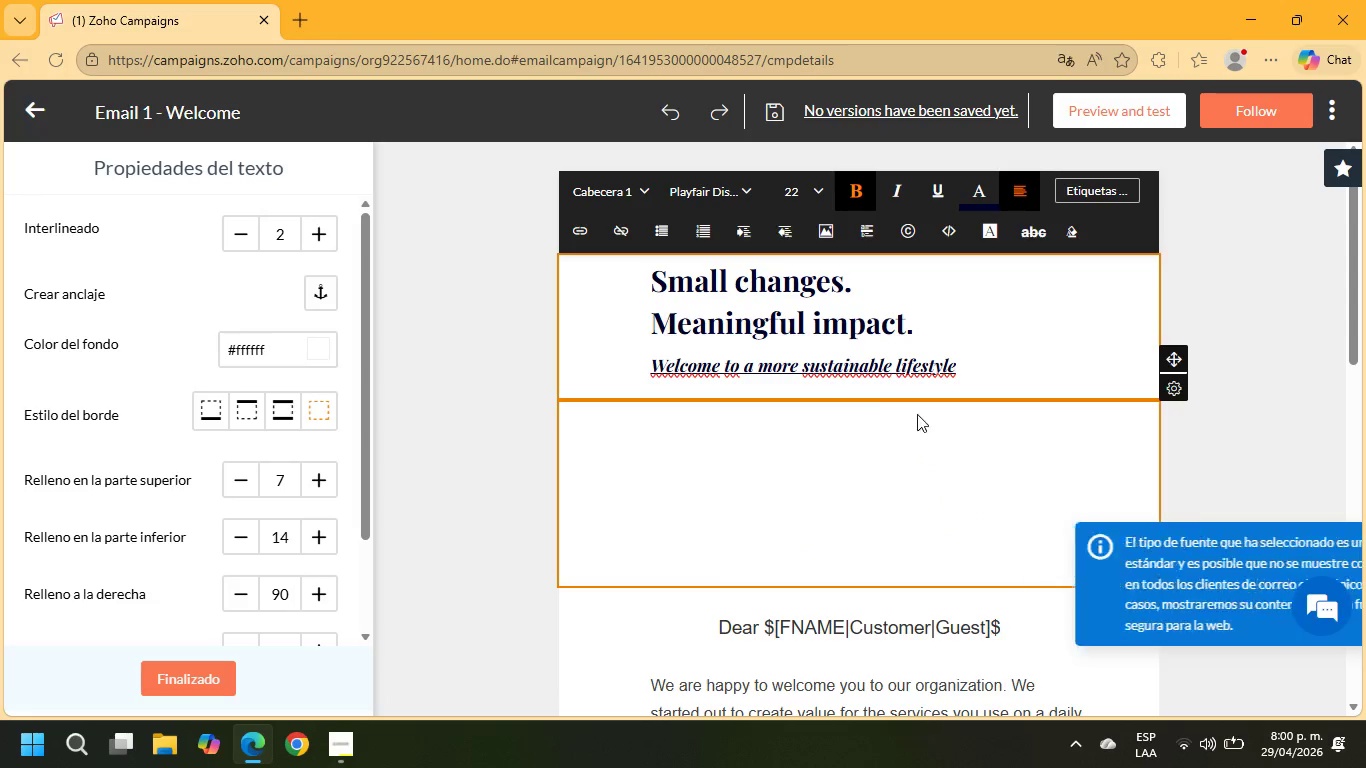 
right_click([765, 365])
 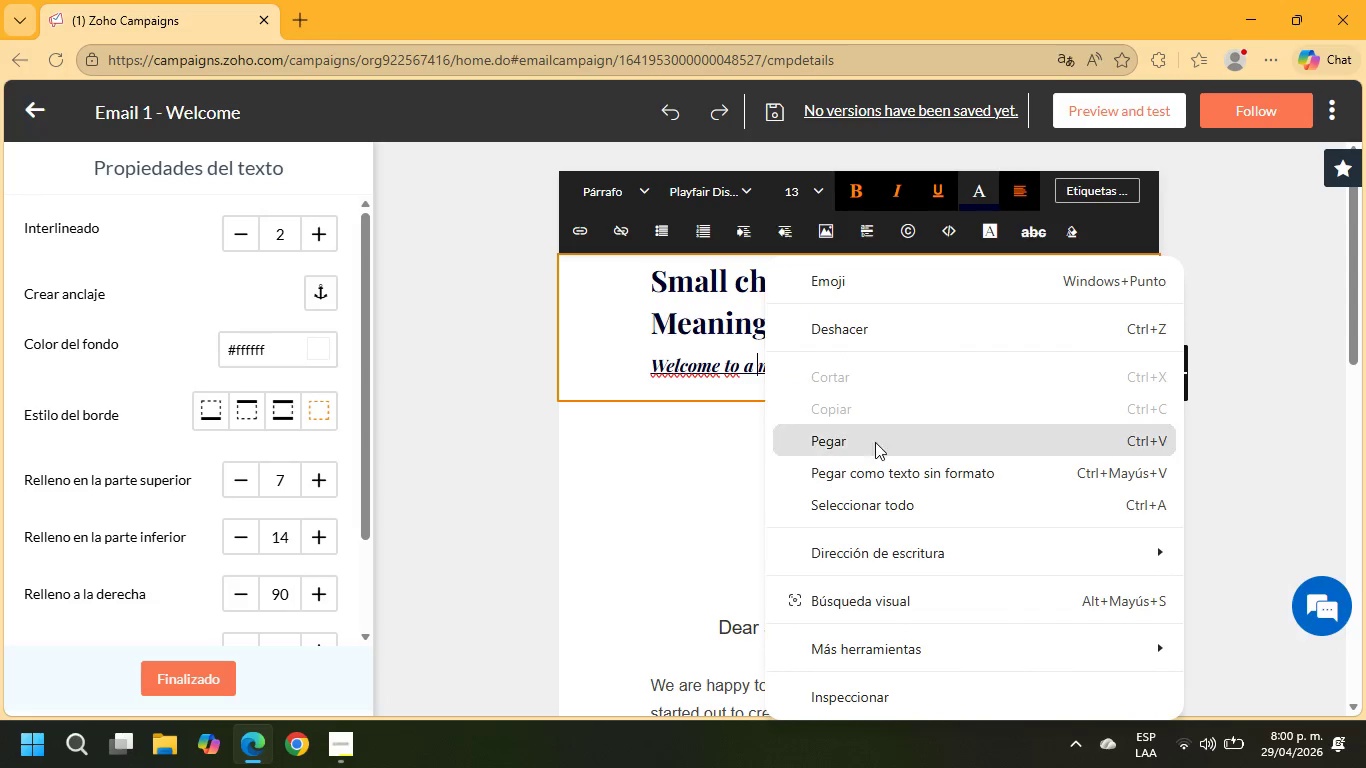 
left_click([732, 369])
 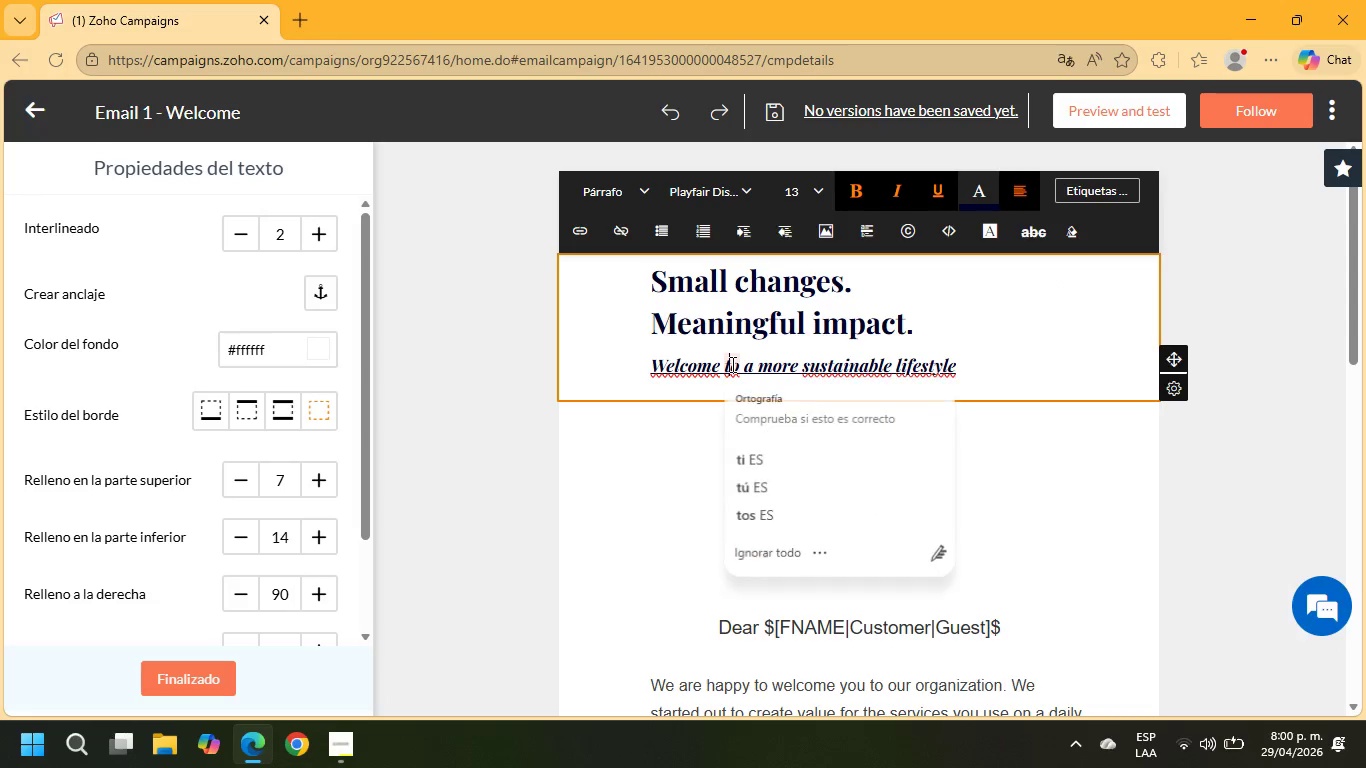 
right_click([731, 364])
 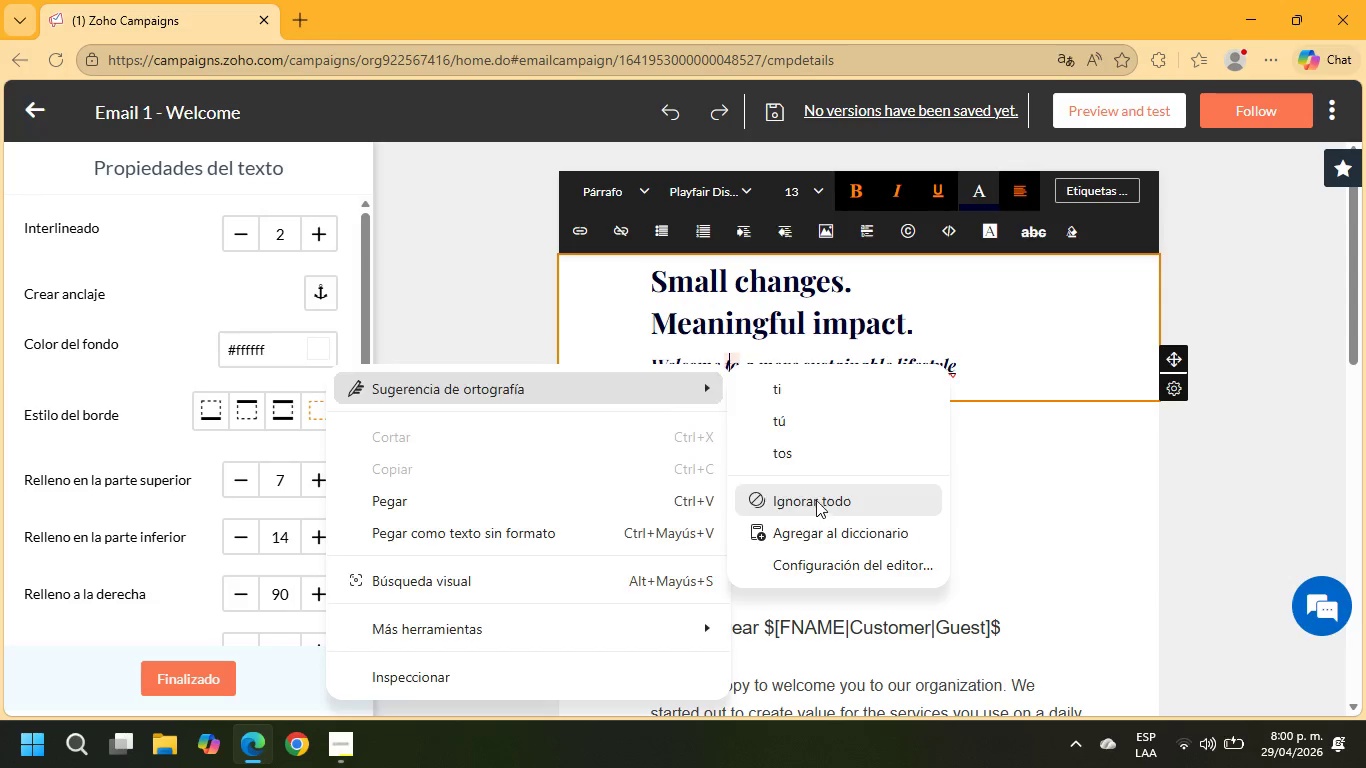 
scroll: coordinate [803, 375], scroll_direction: down, amount: 1.0
 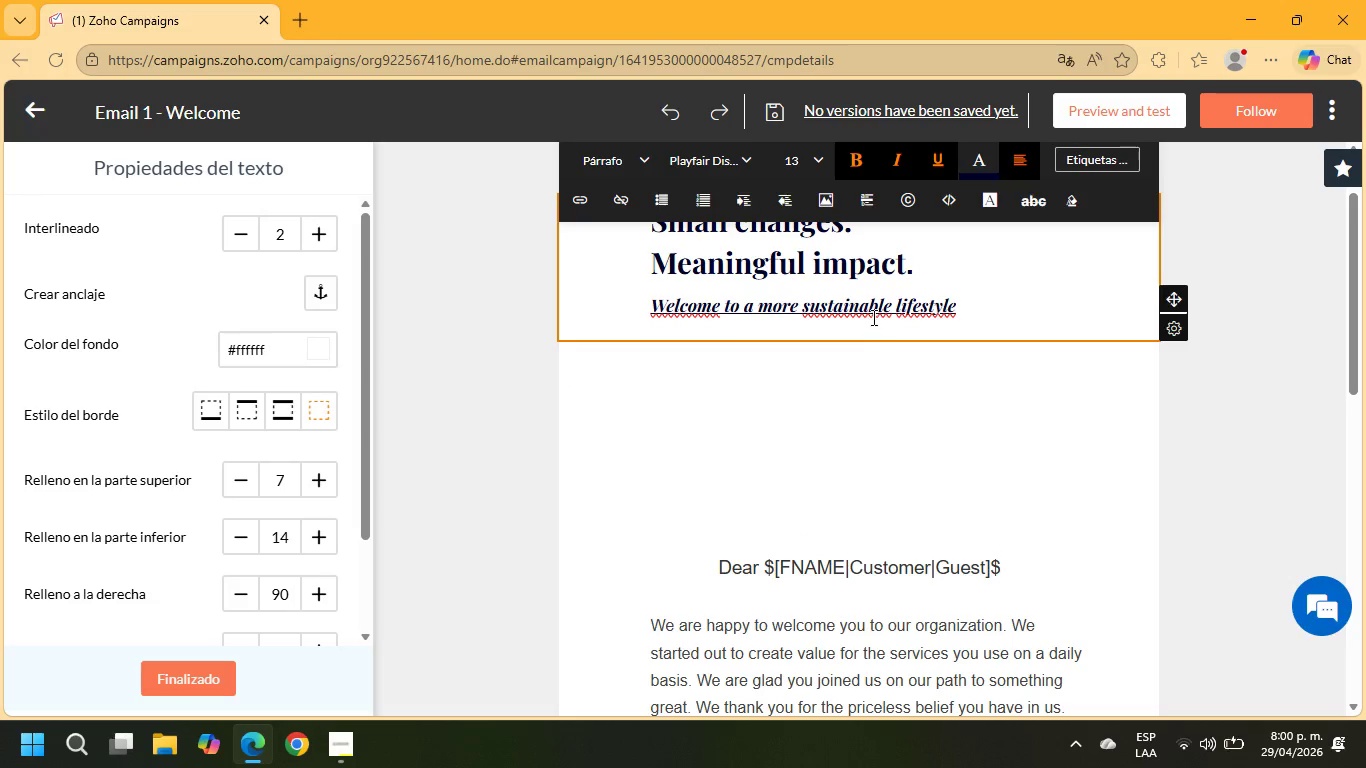 
right_click([872, 316])
 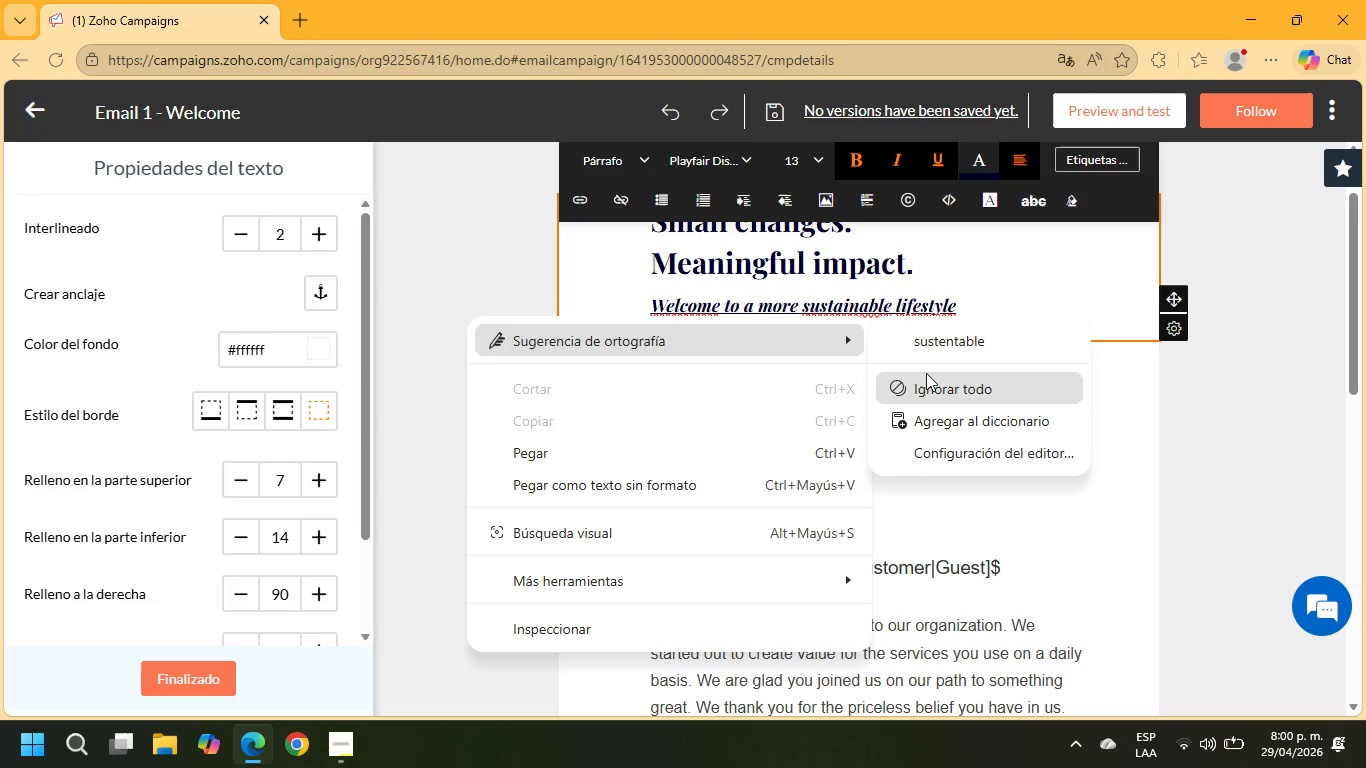 
left_click([931, 385])
 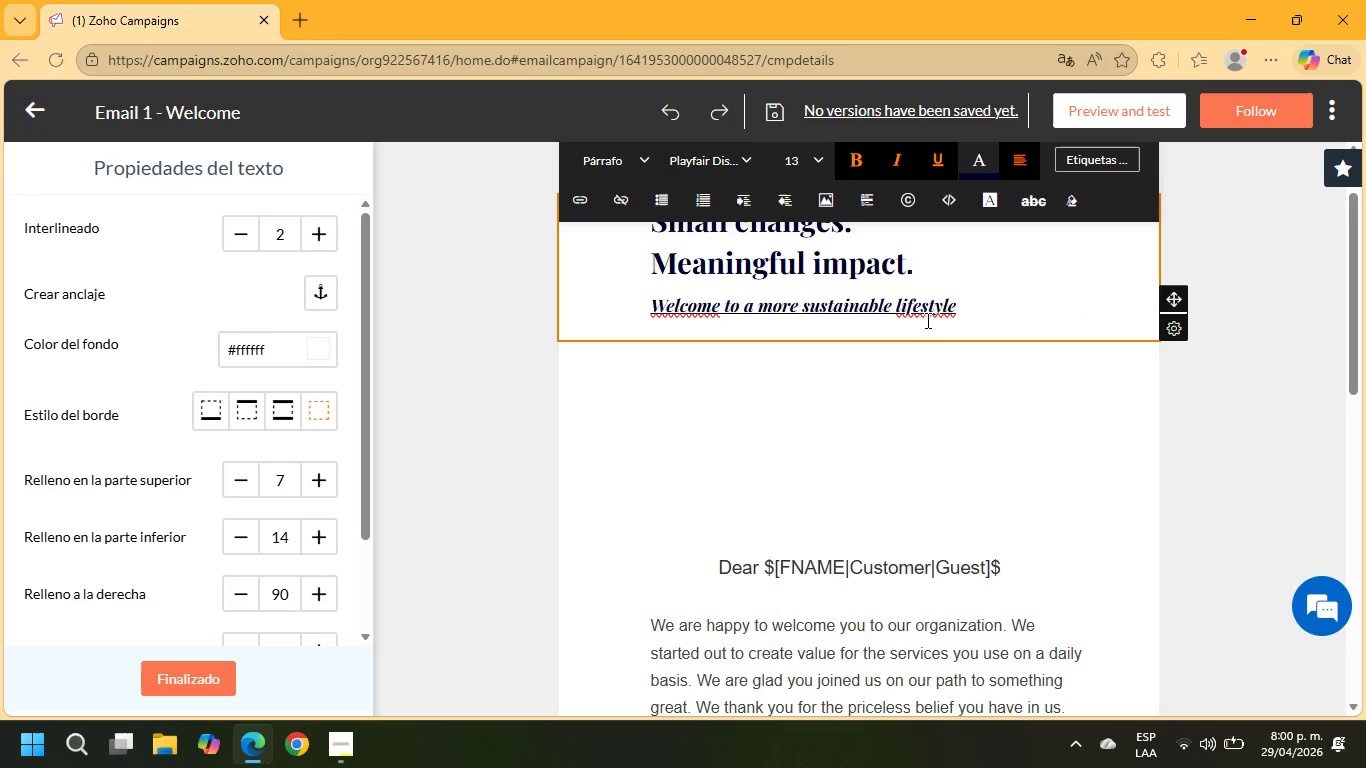 
right_click([925, 310])
 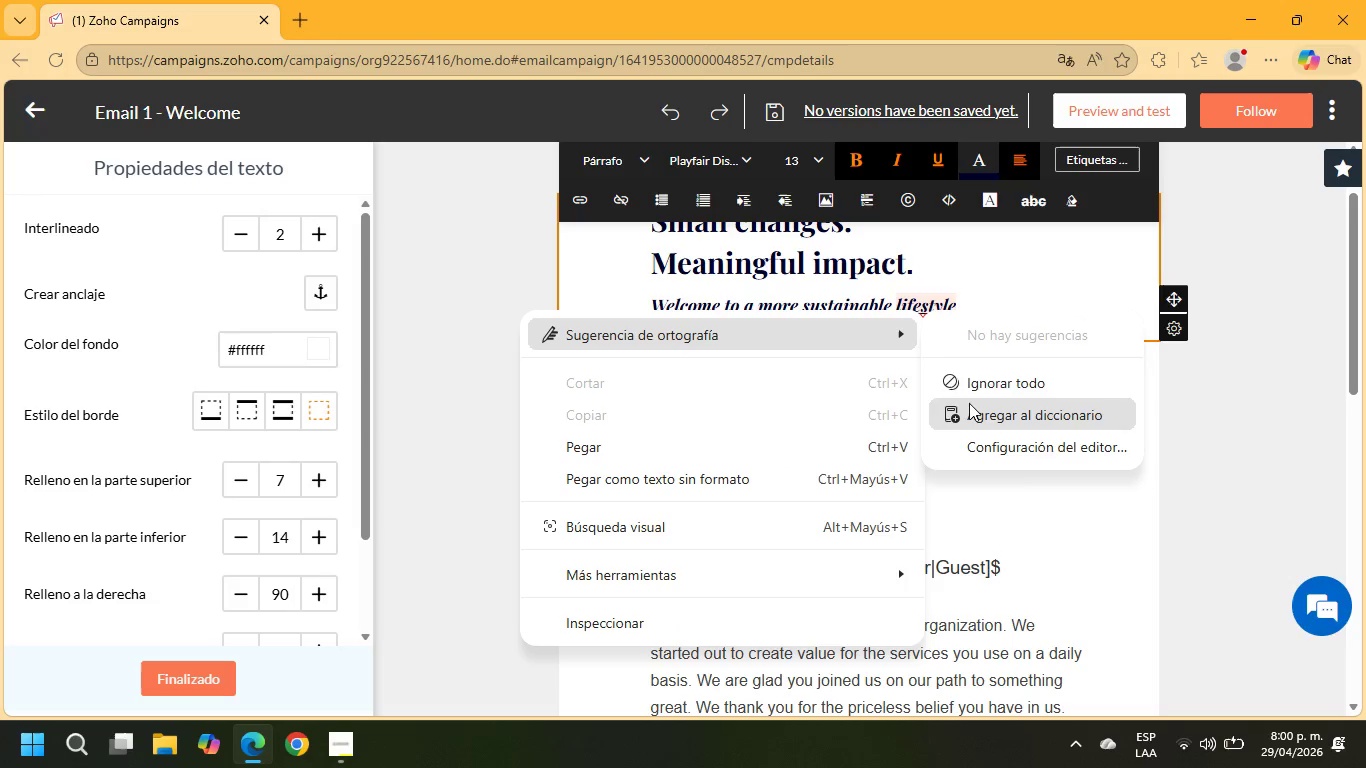 
left_click([969, 387])
 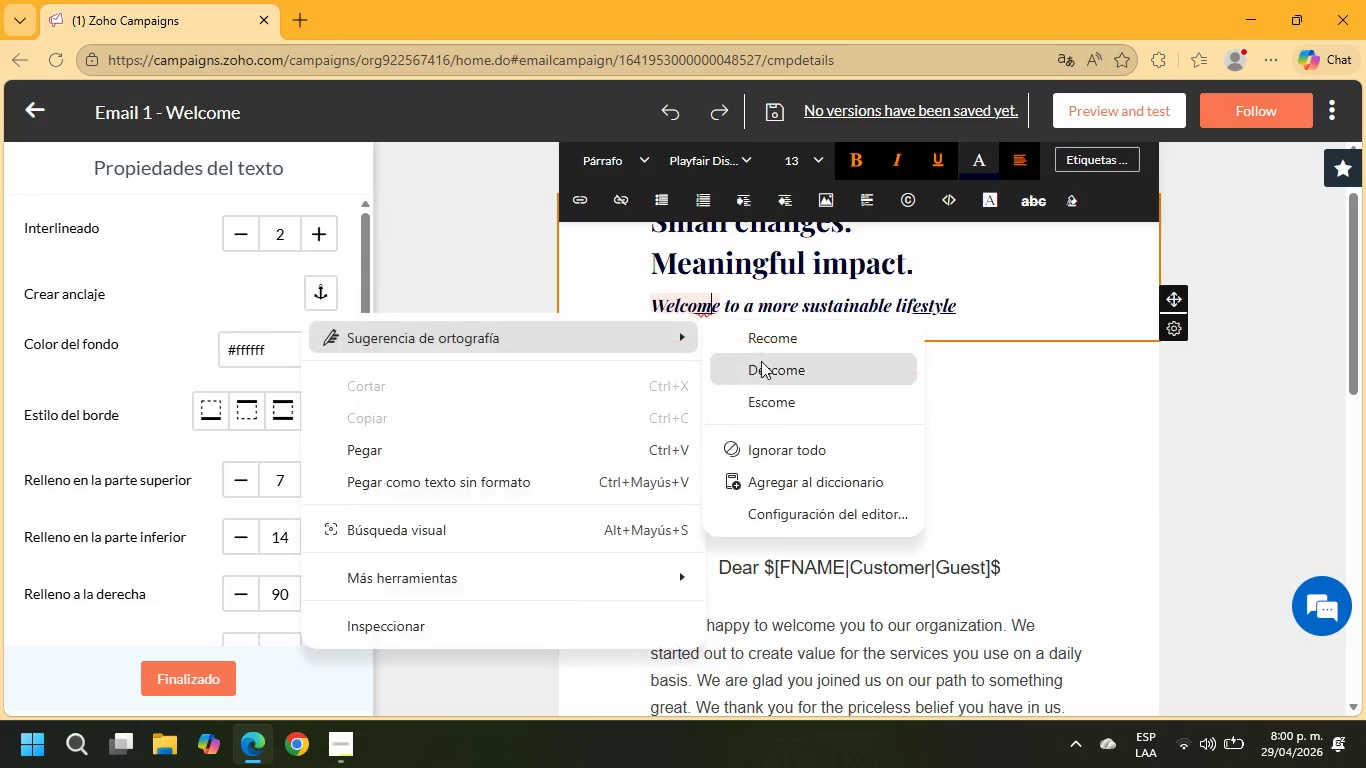 
left_click([802, 446])
 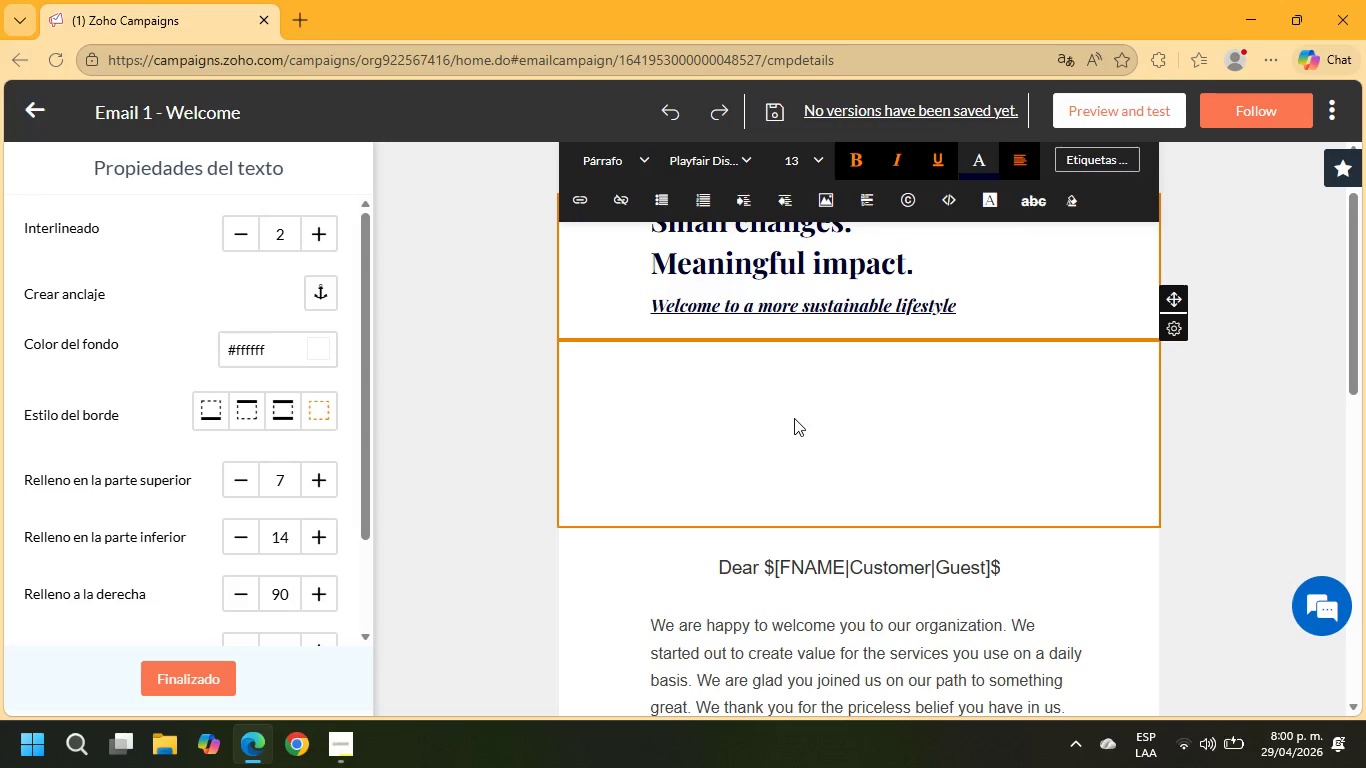 
wait(5.06)
 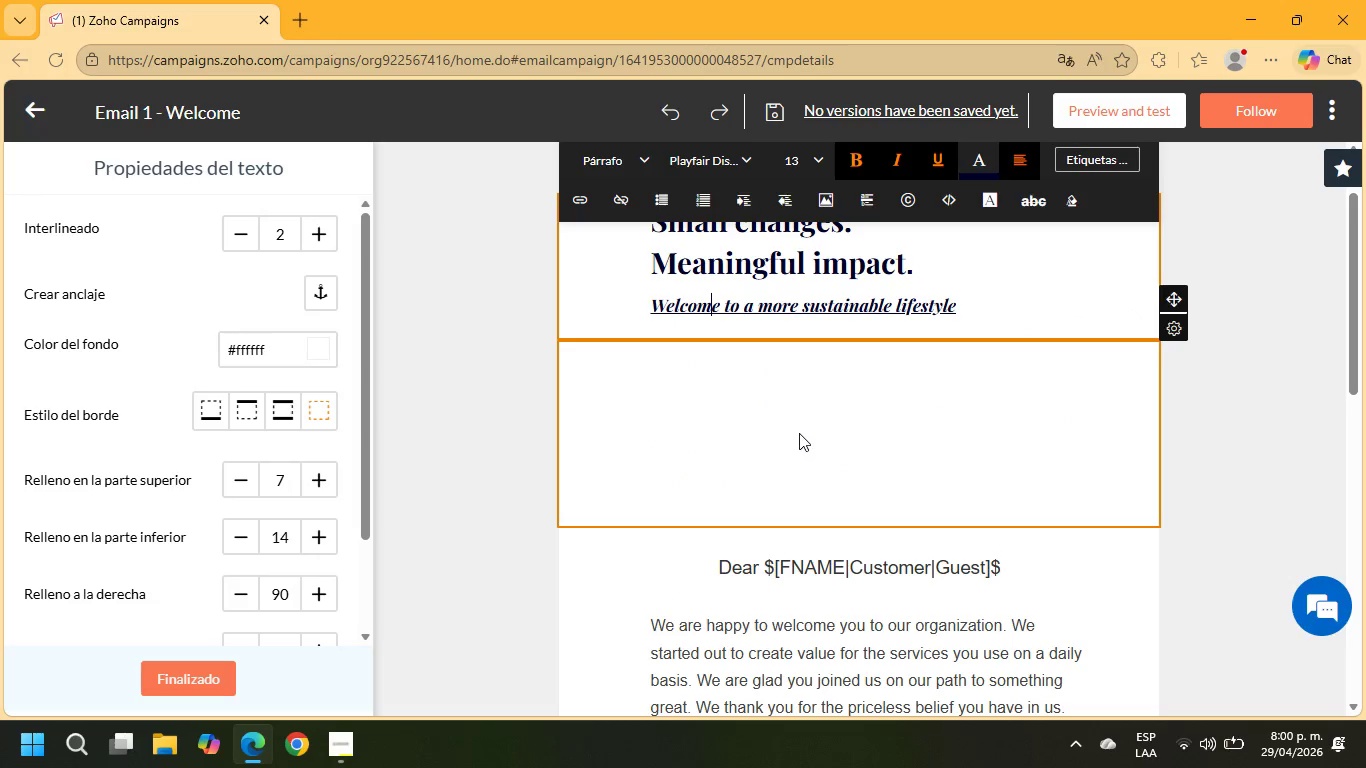 
left_click([773, 442])
 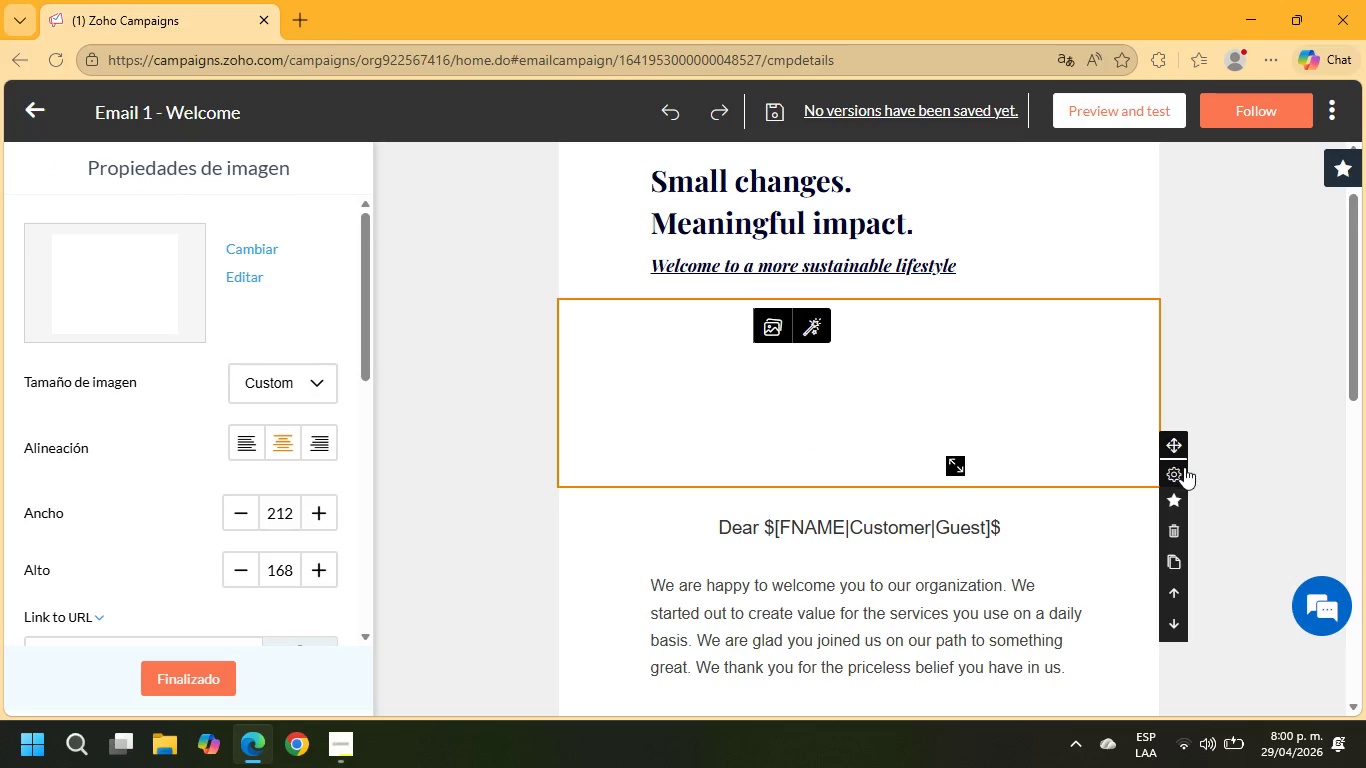 
left_click([1177, 469])
 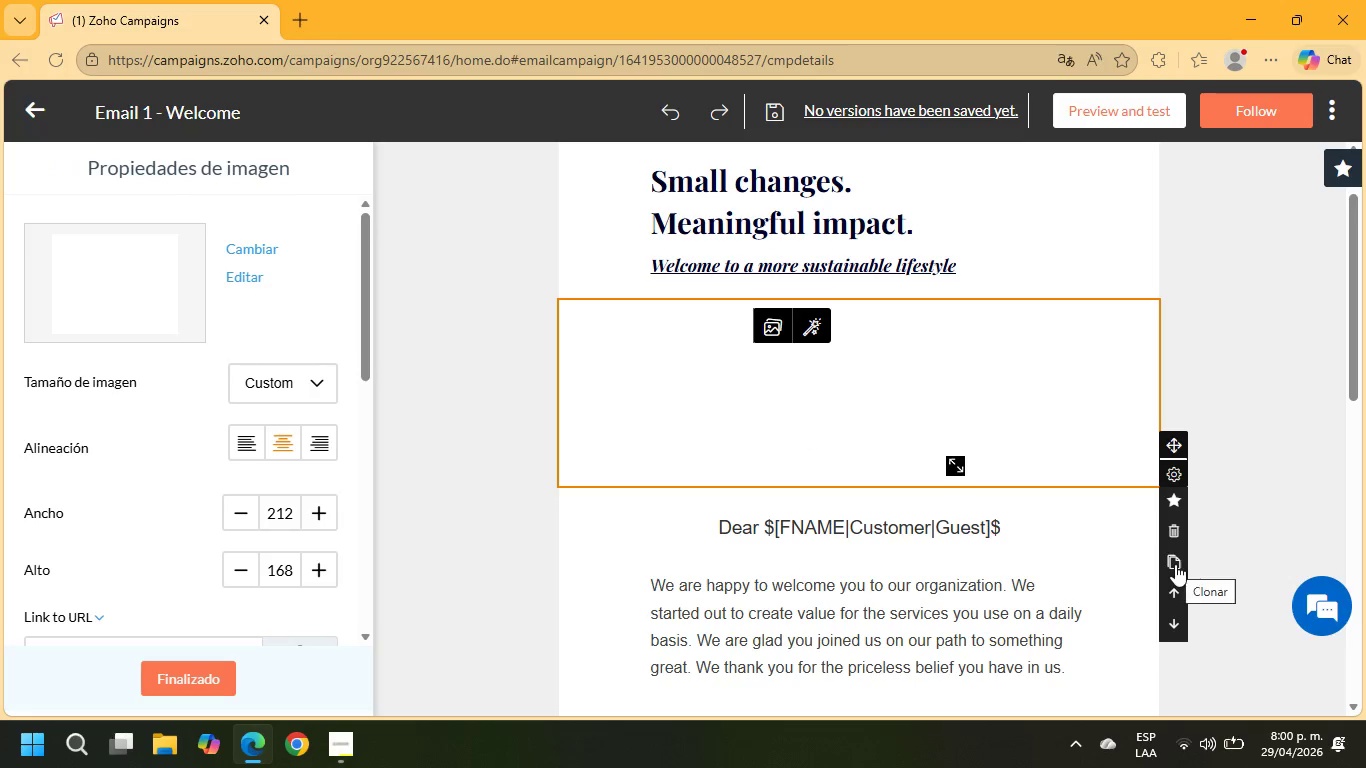 
left_click([1172, 529])
 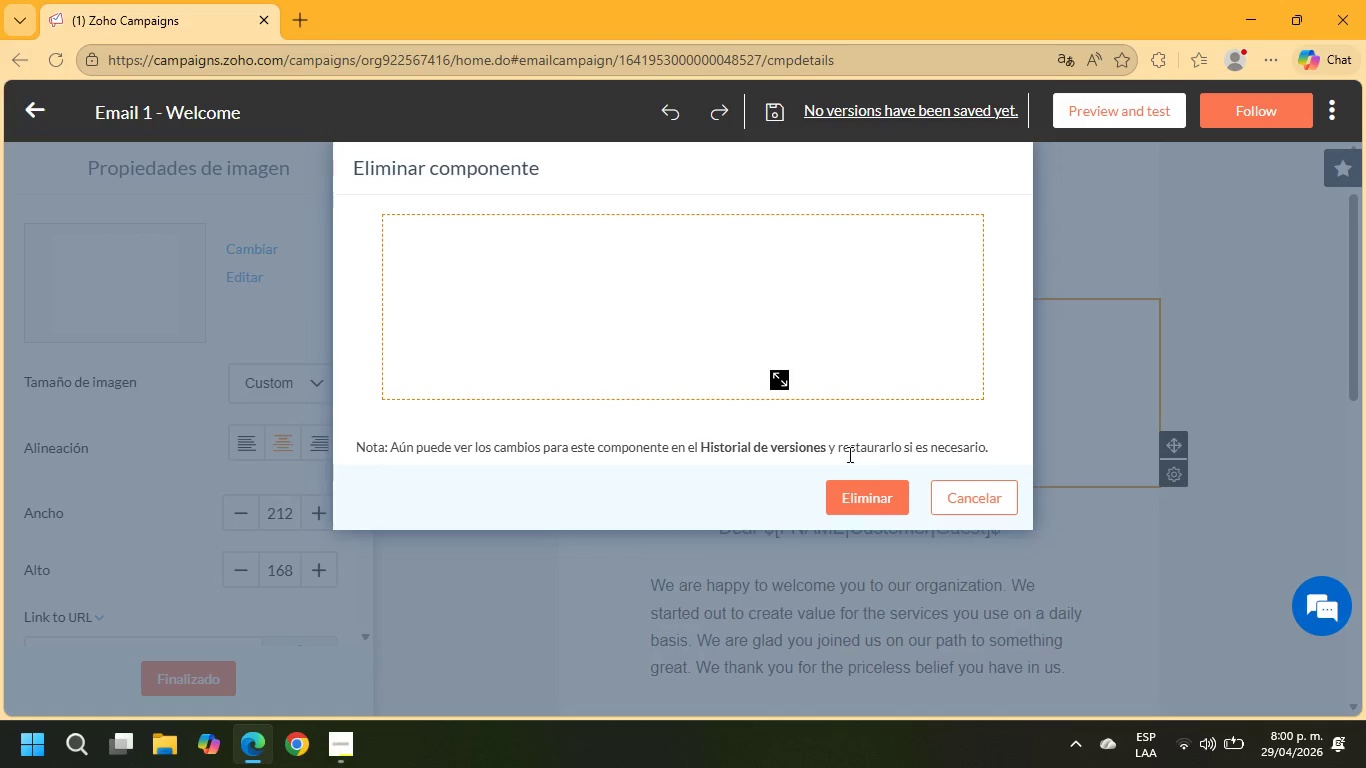 
left_click([860, 492])
 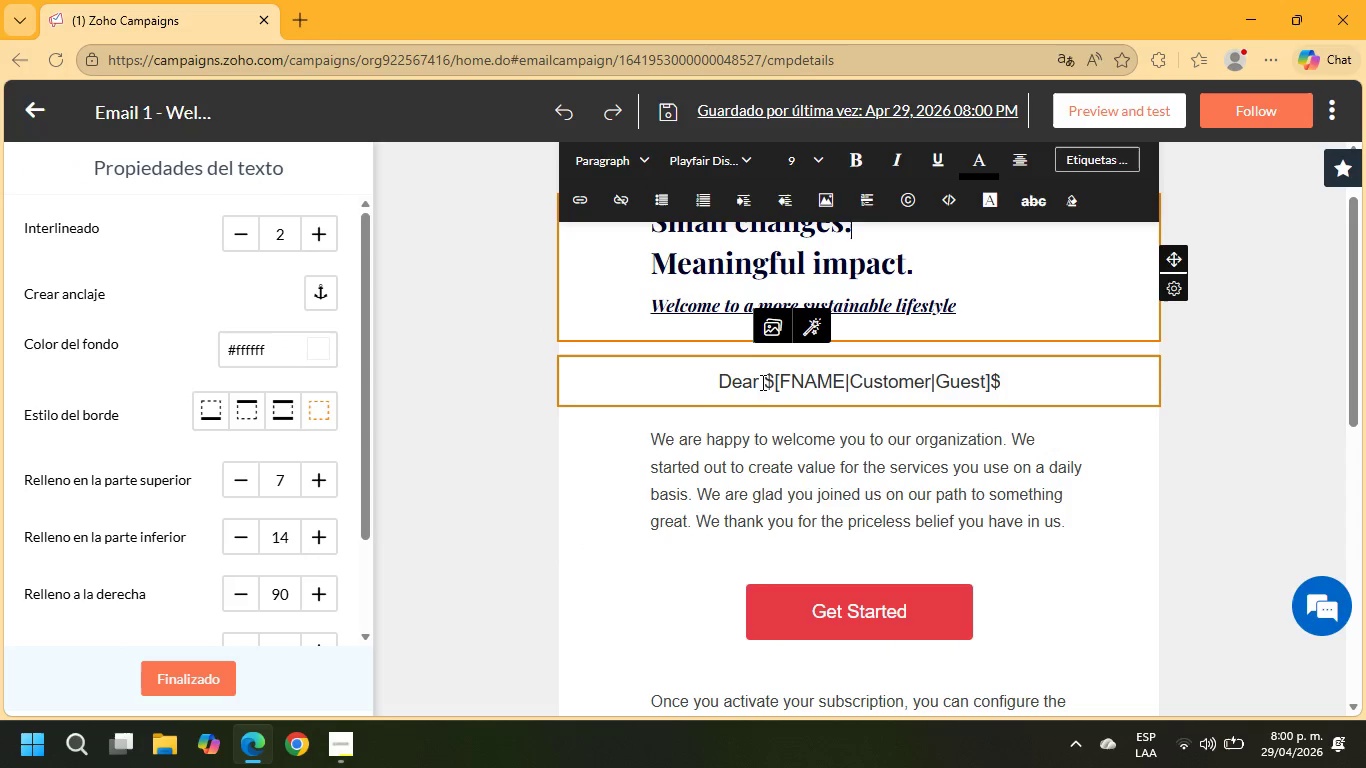 
left_click_drag(start_coordinate=[758, 383], to_coordinate=[714, 385])
 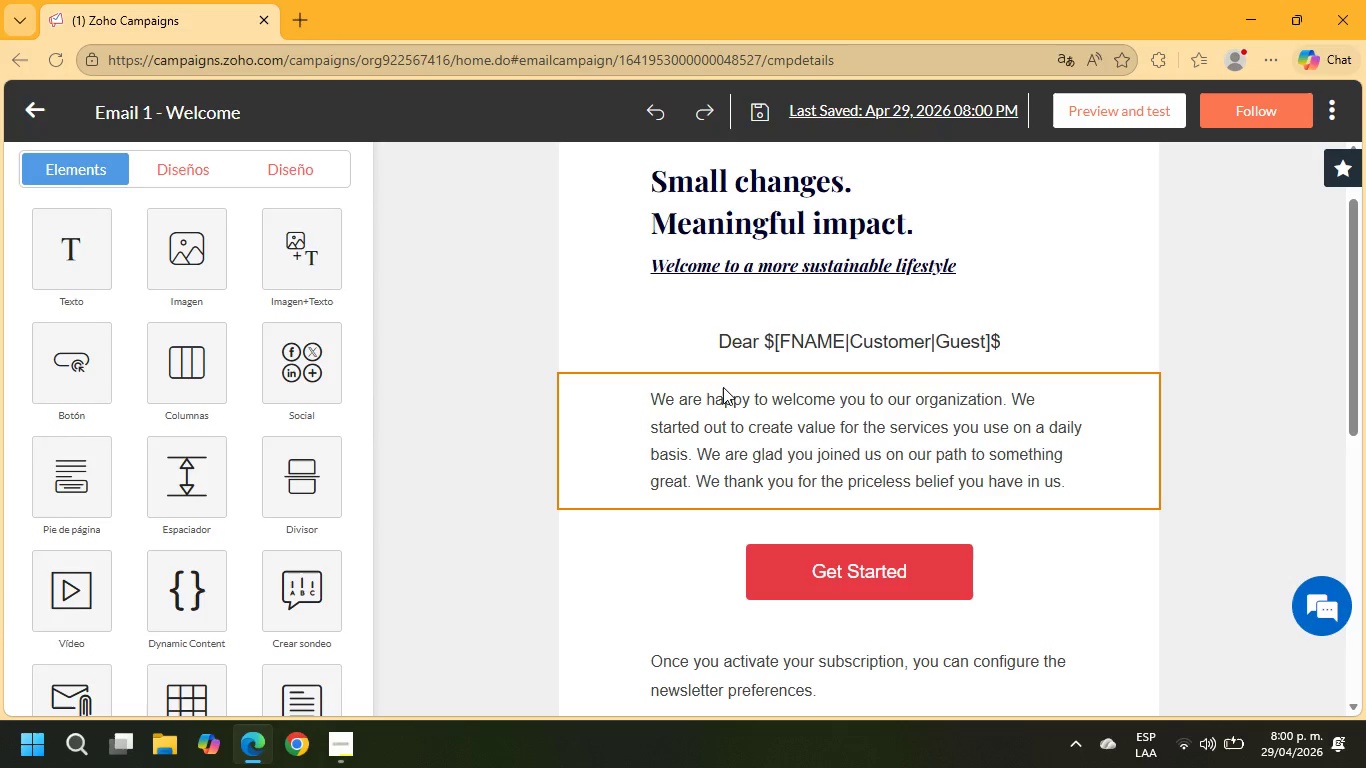 
hold_key(key=ShiftRight, duration=0.48)
 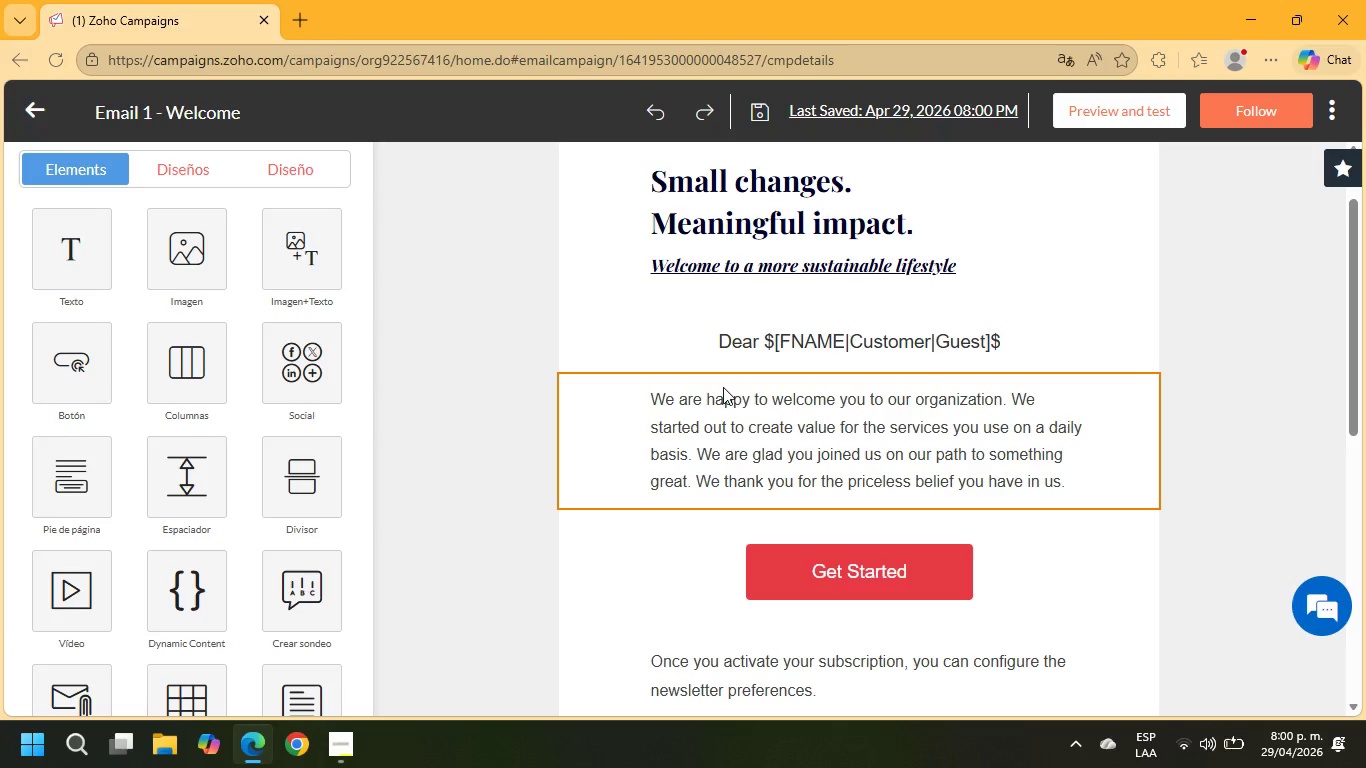 
type(hi)
 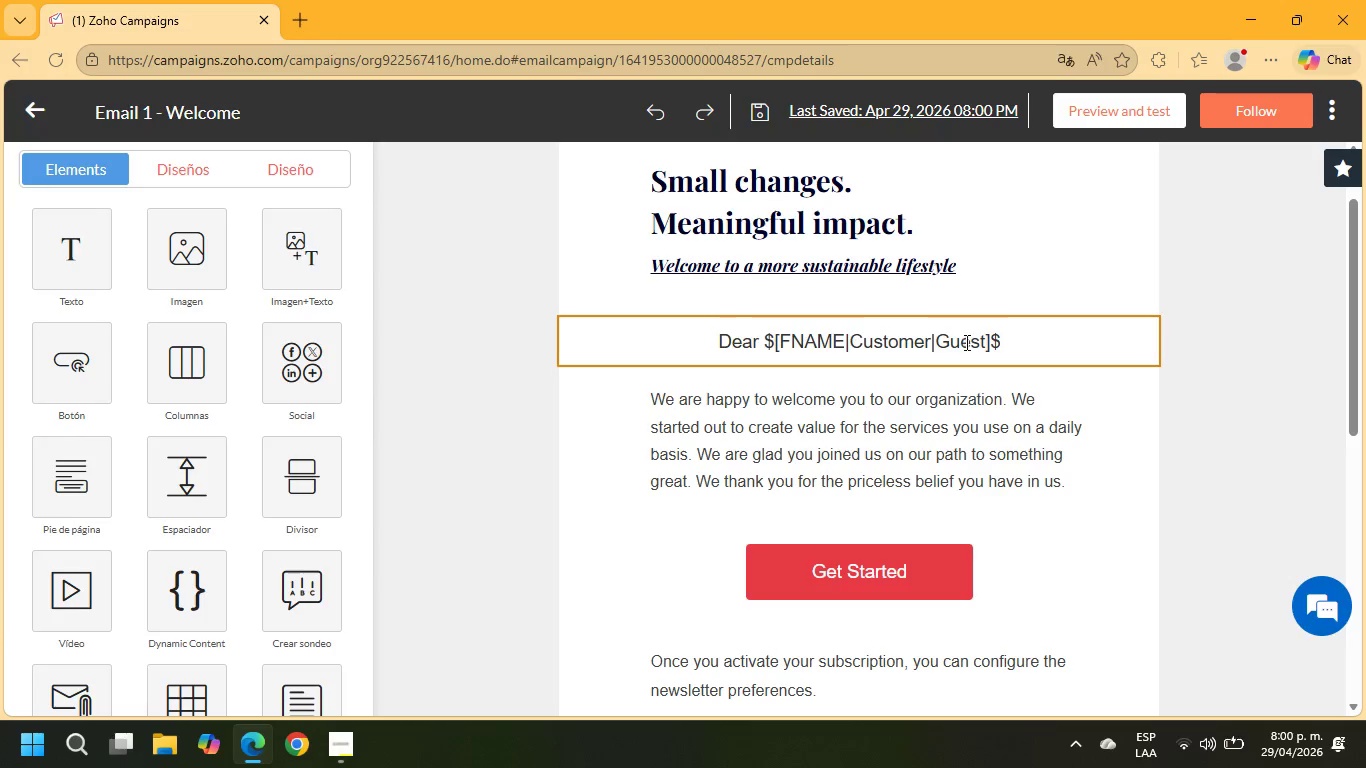 
left_click_drag(start_coordinate=[985, 343], to_coordinate=[855, 344])
 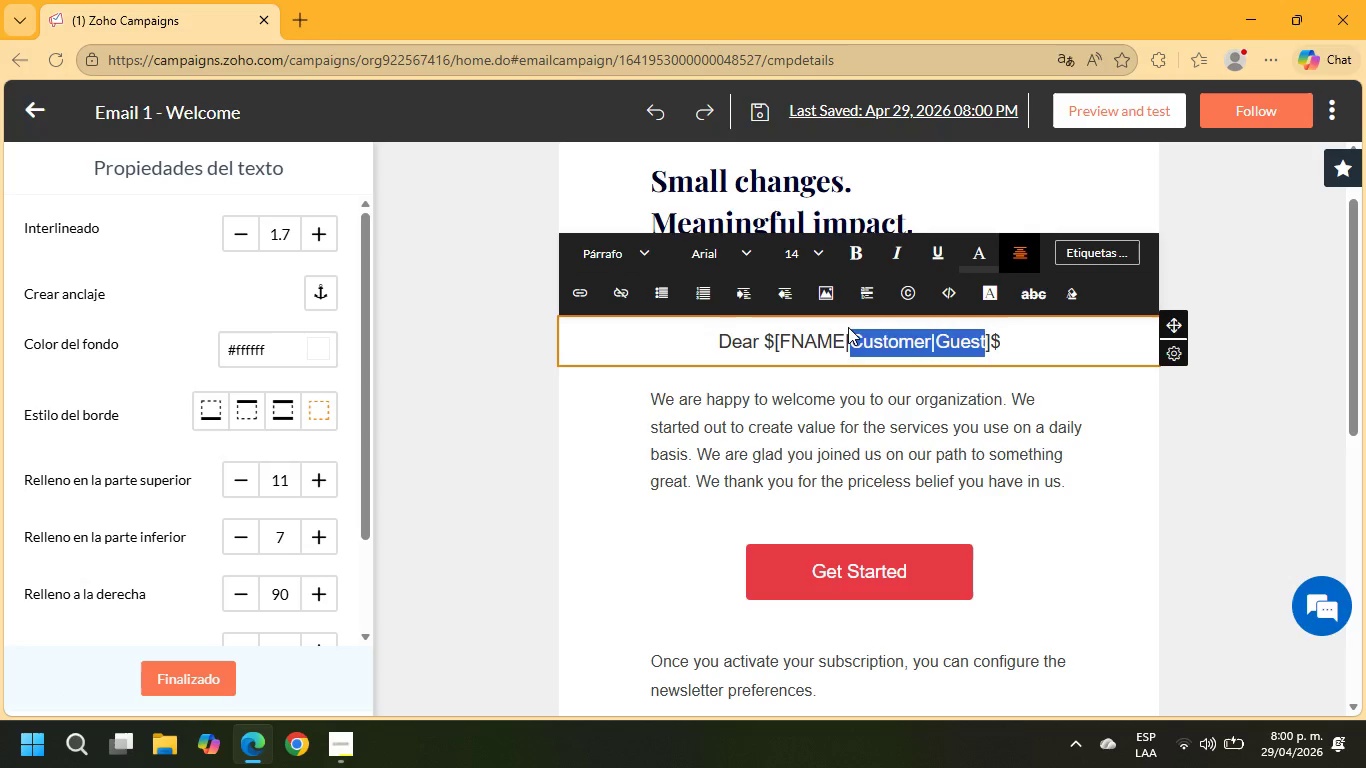 
type(tehere)
key(Backspace)
key(Backspace)
key(Backspace)
key(Backspace)
key(Backspace)
type(here)
 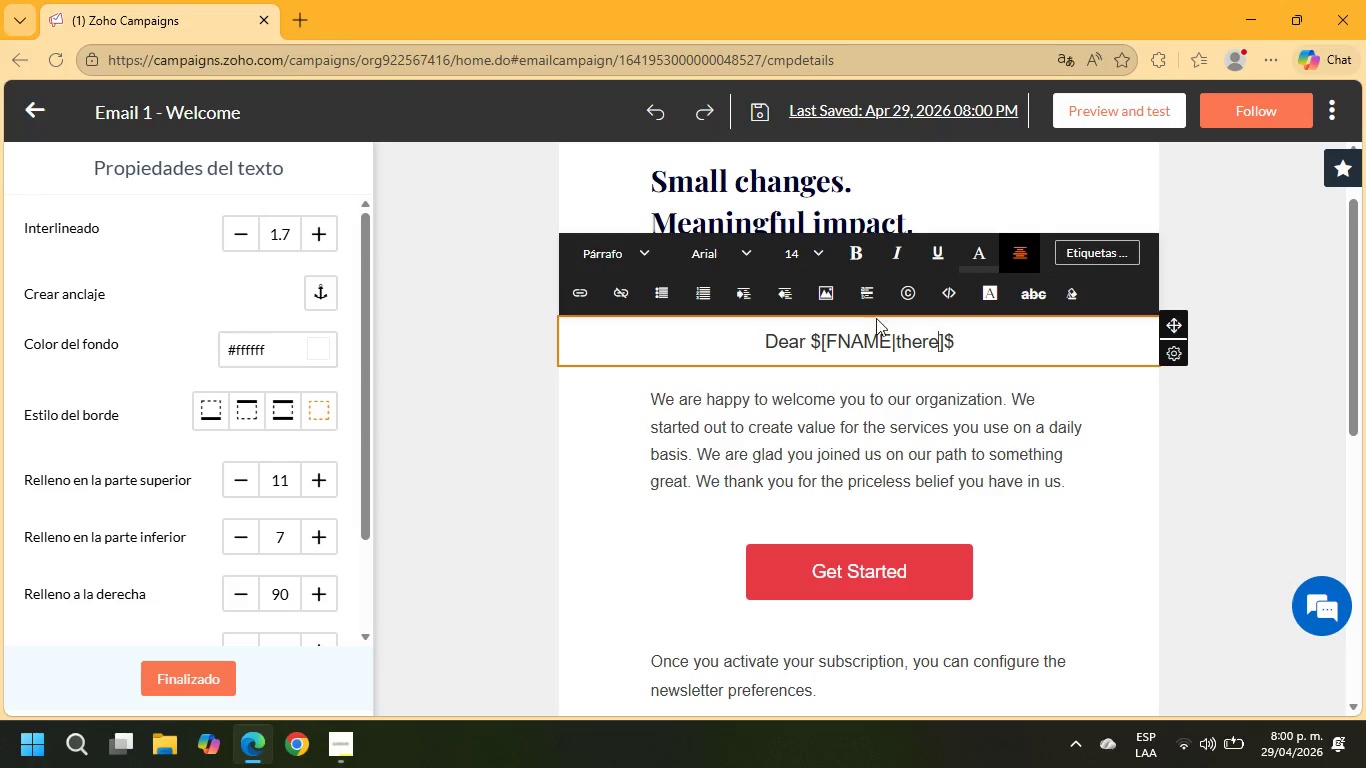 
left_click([959, 339])
 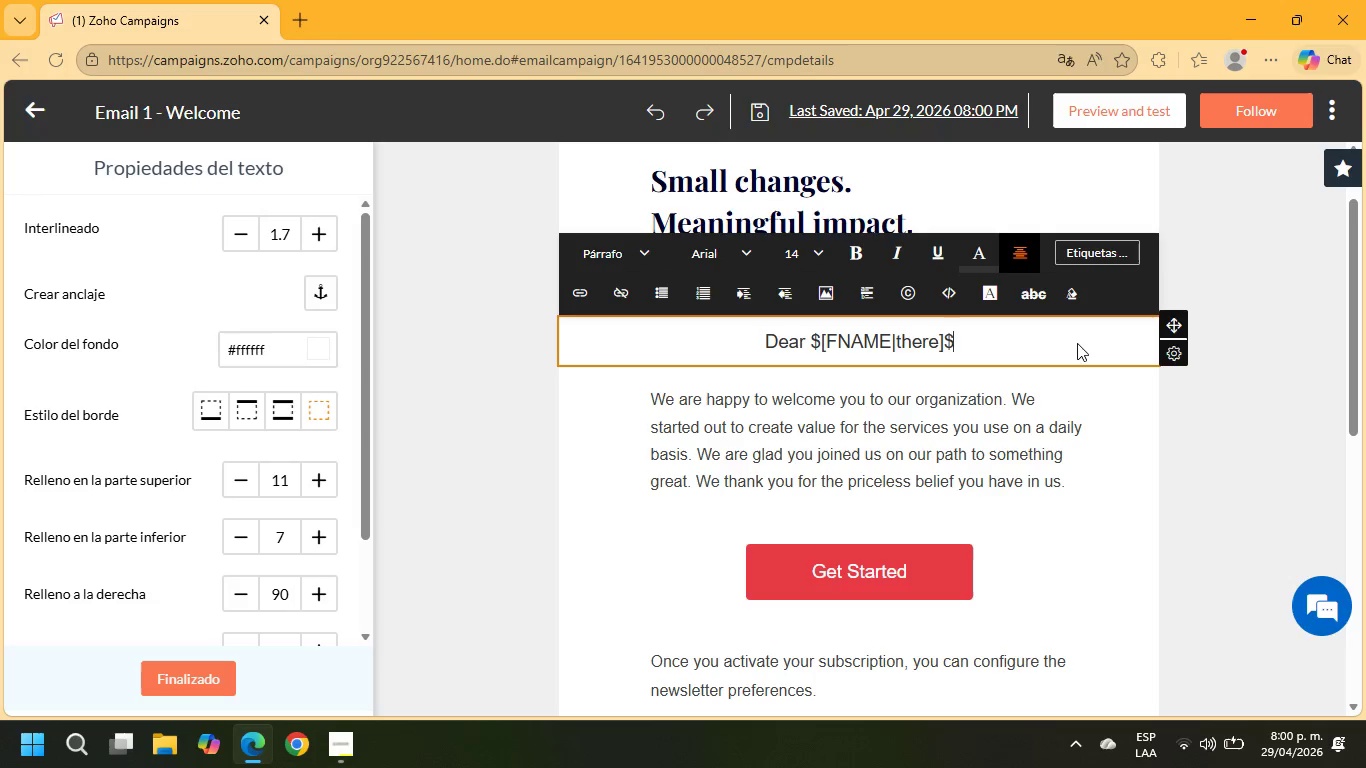 
key(Space)
 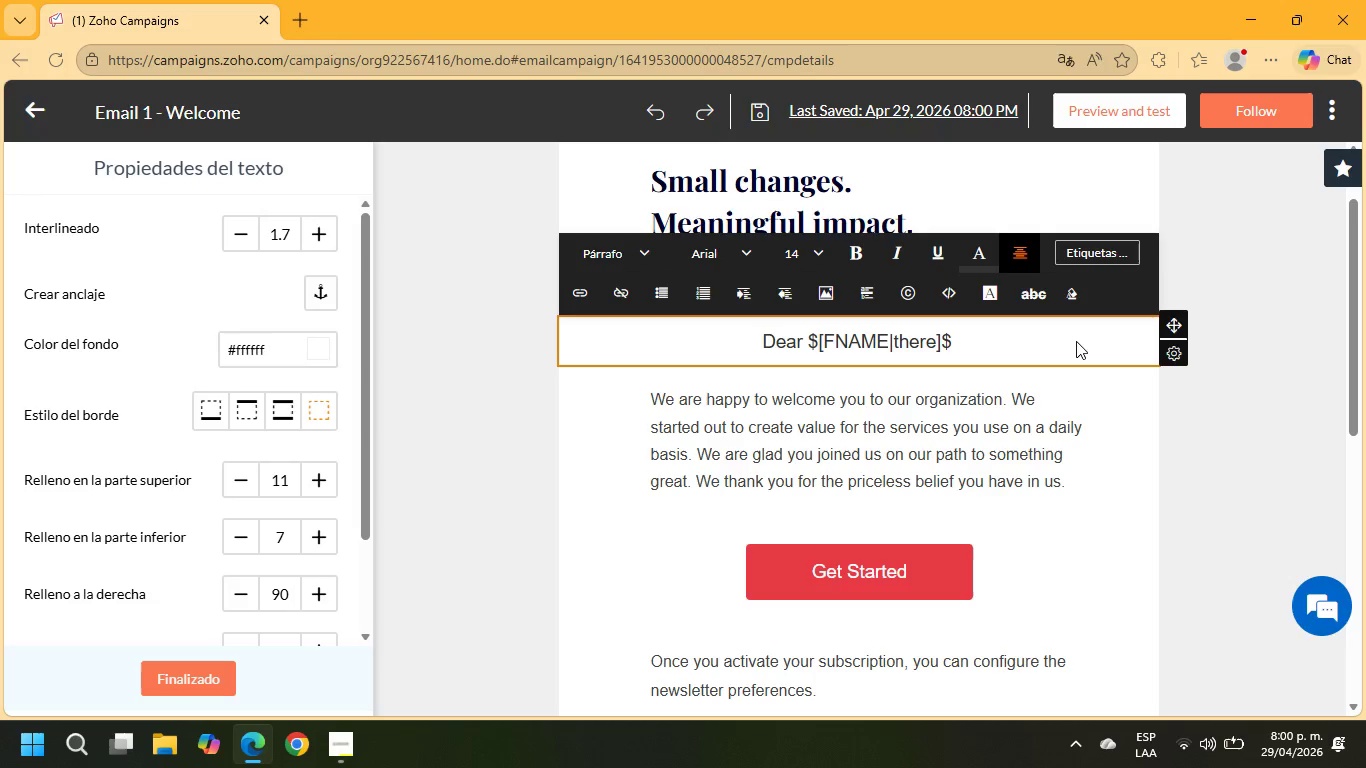 
key(Comma)
 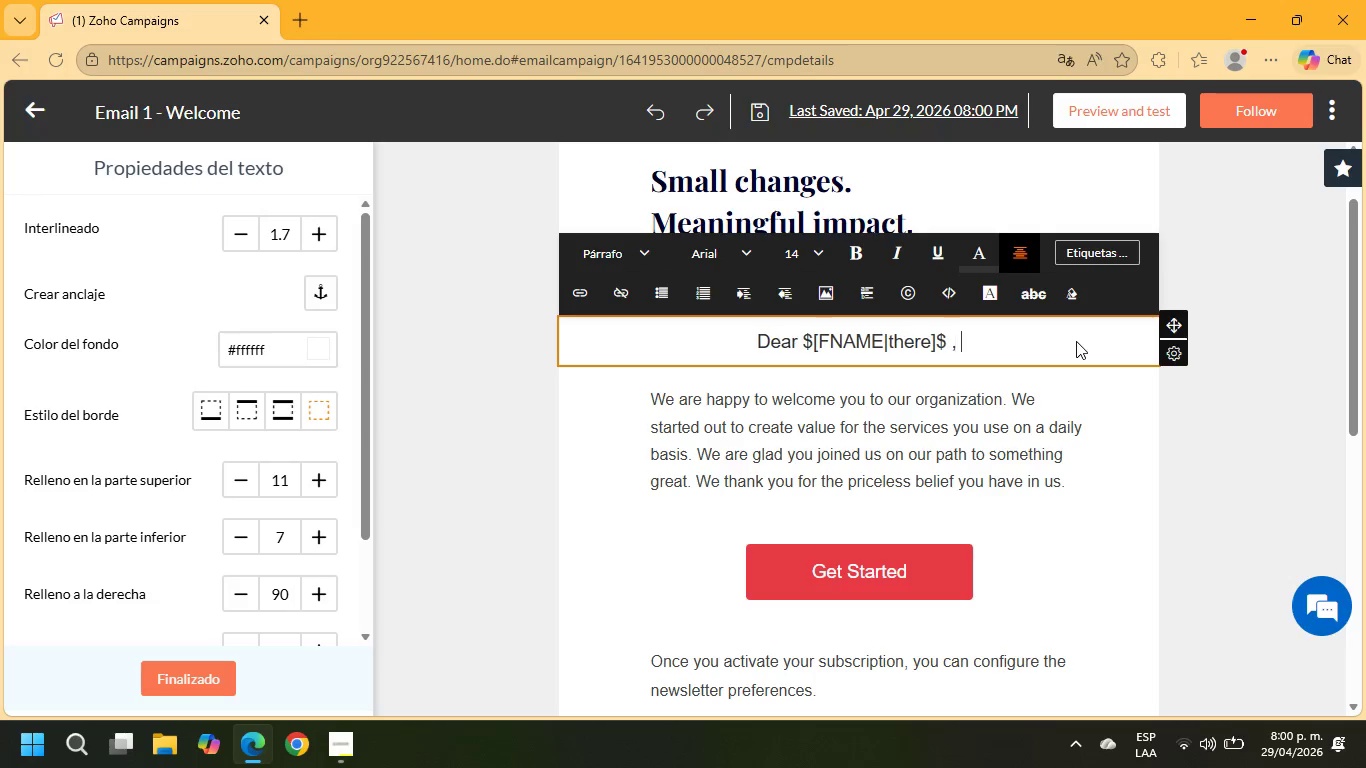 
key(Space)
 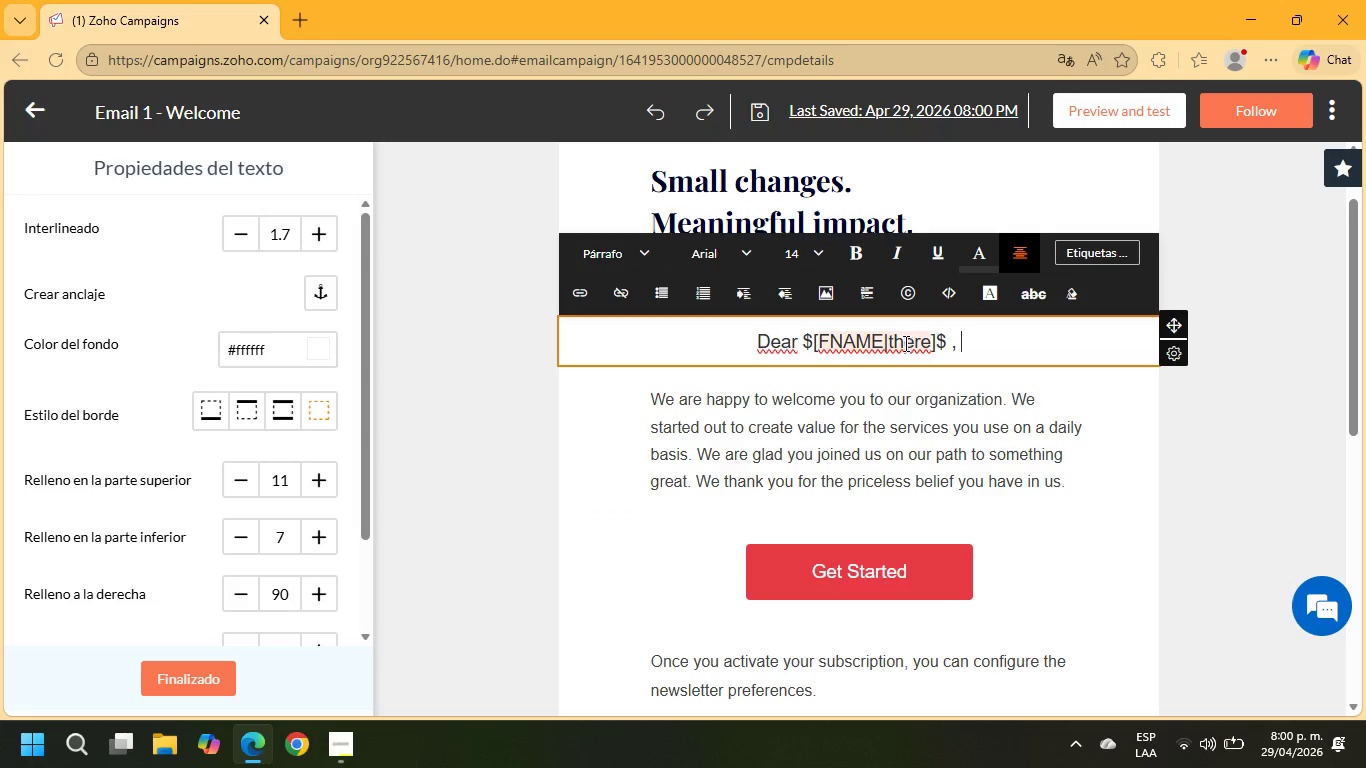 
wait(5.95)
 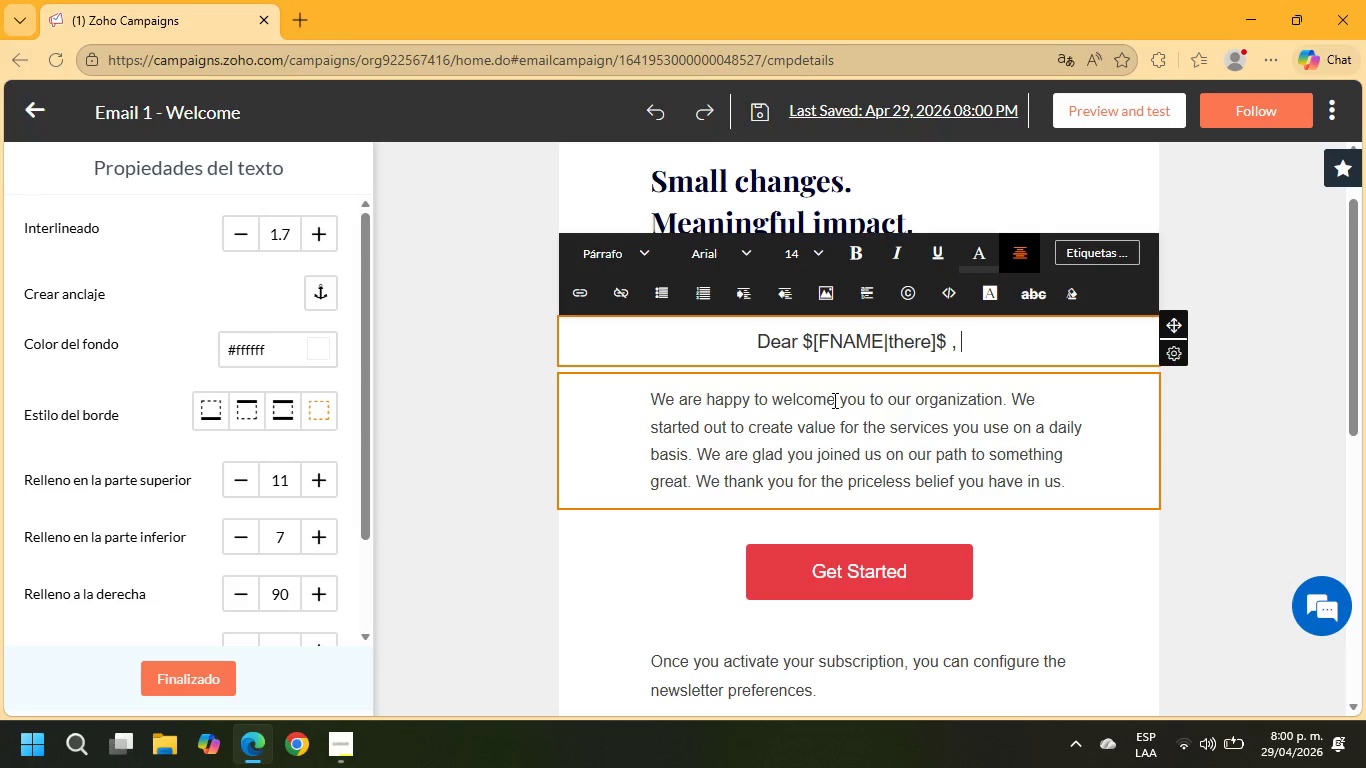 
left_click([885, 341])
 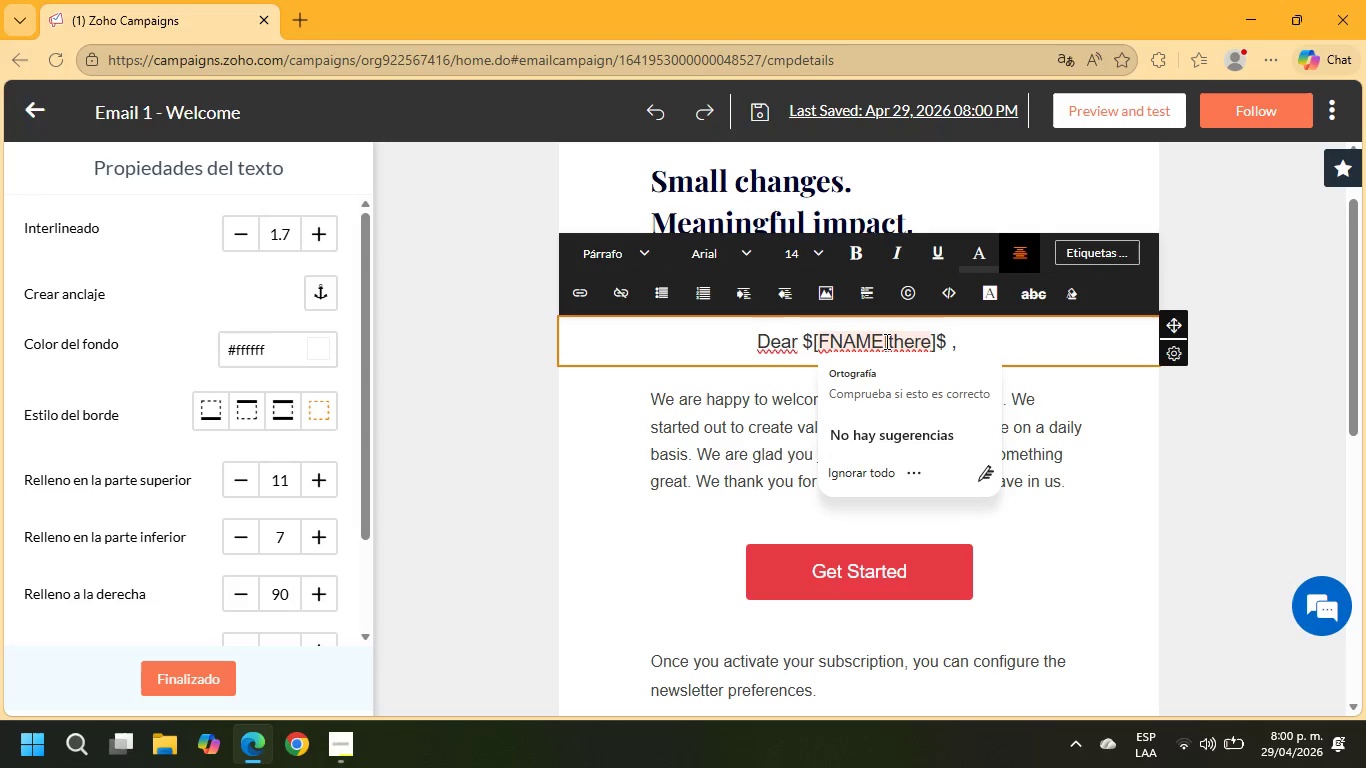 
left_click_drag(start_coordinate=[885, 341], to_coordinate=[820, 340])
 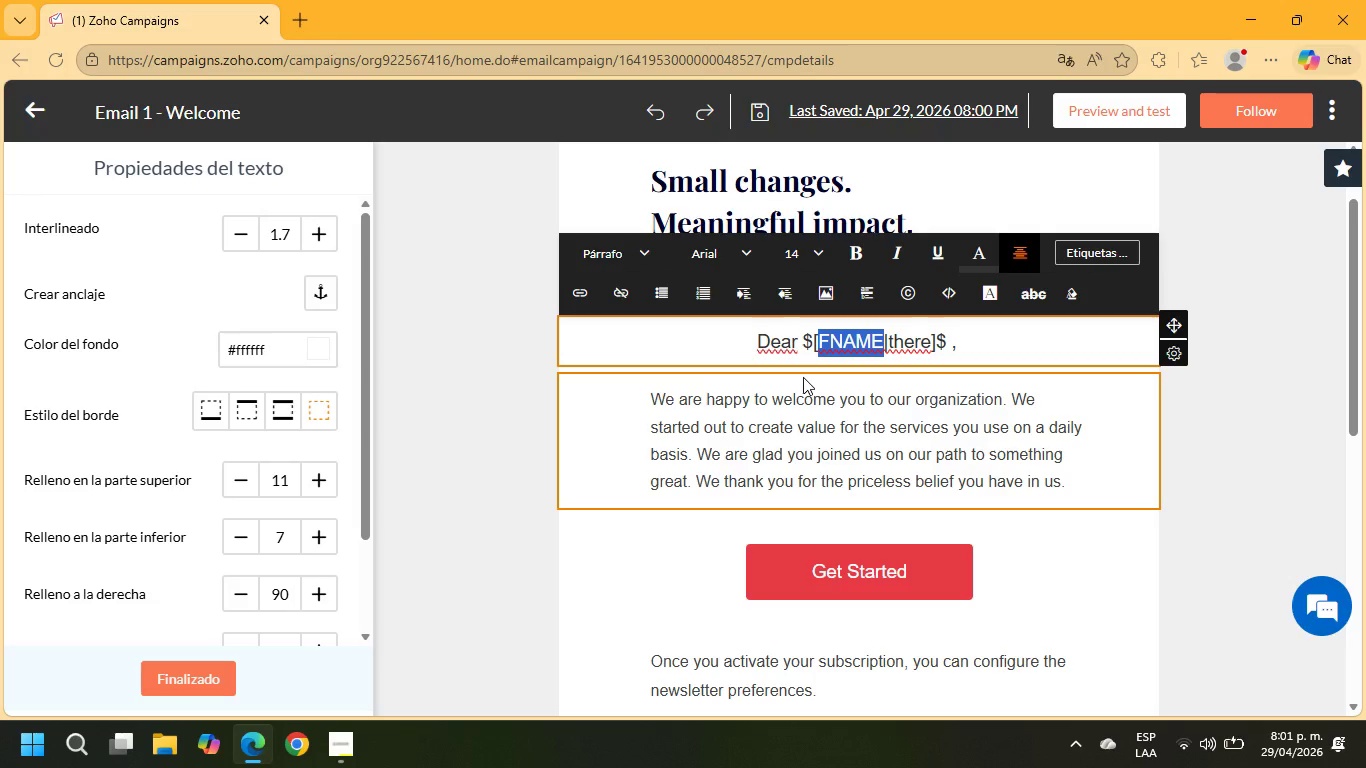 
wait(6.61)
 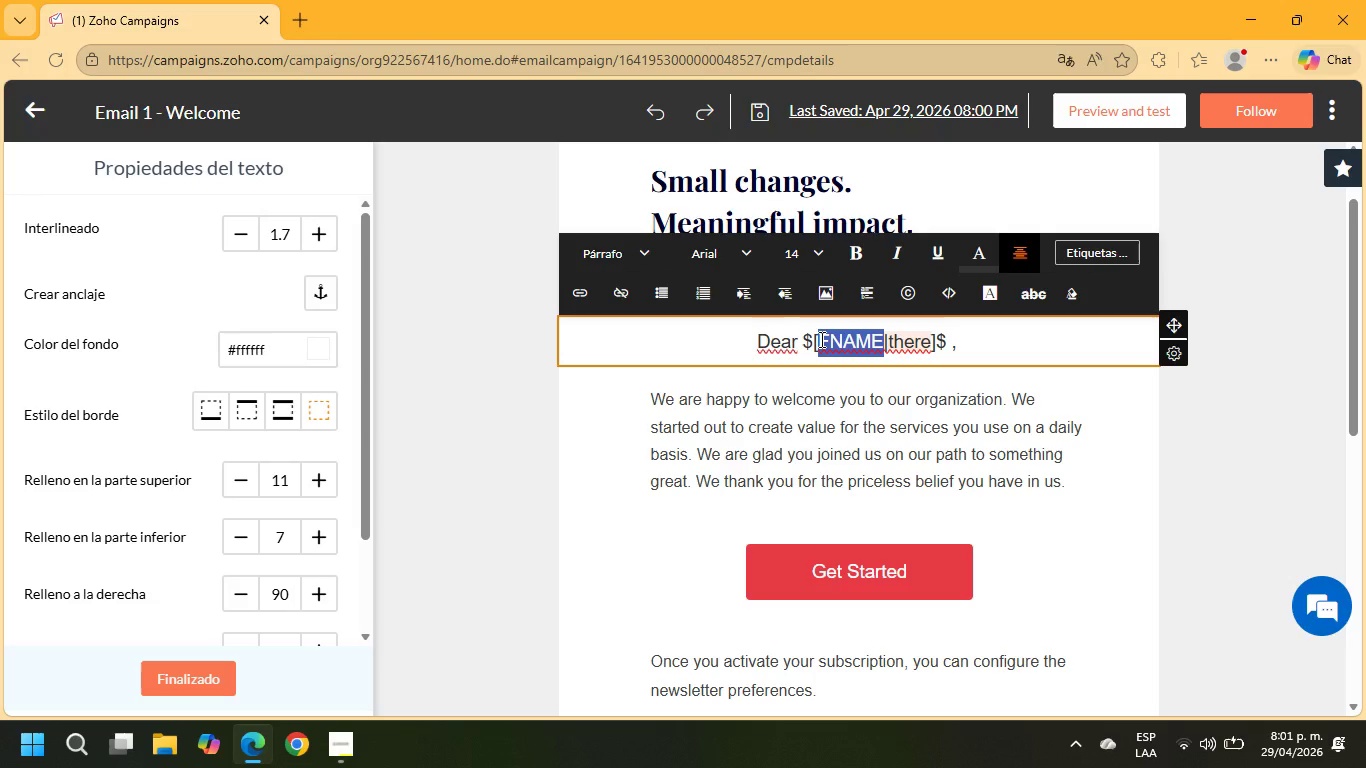 
left_click([1068, 479])
 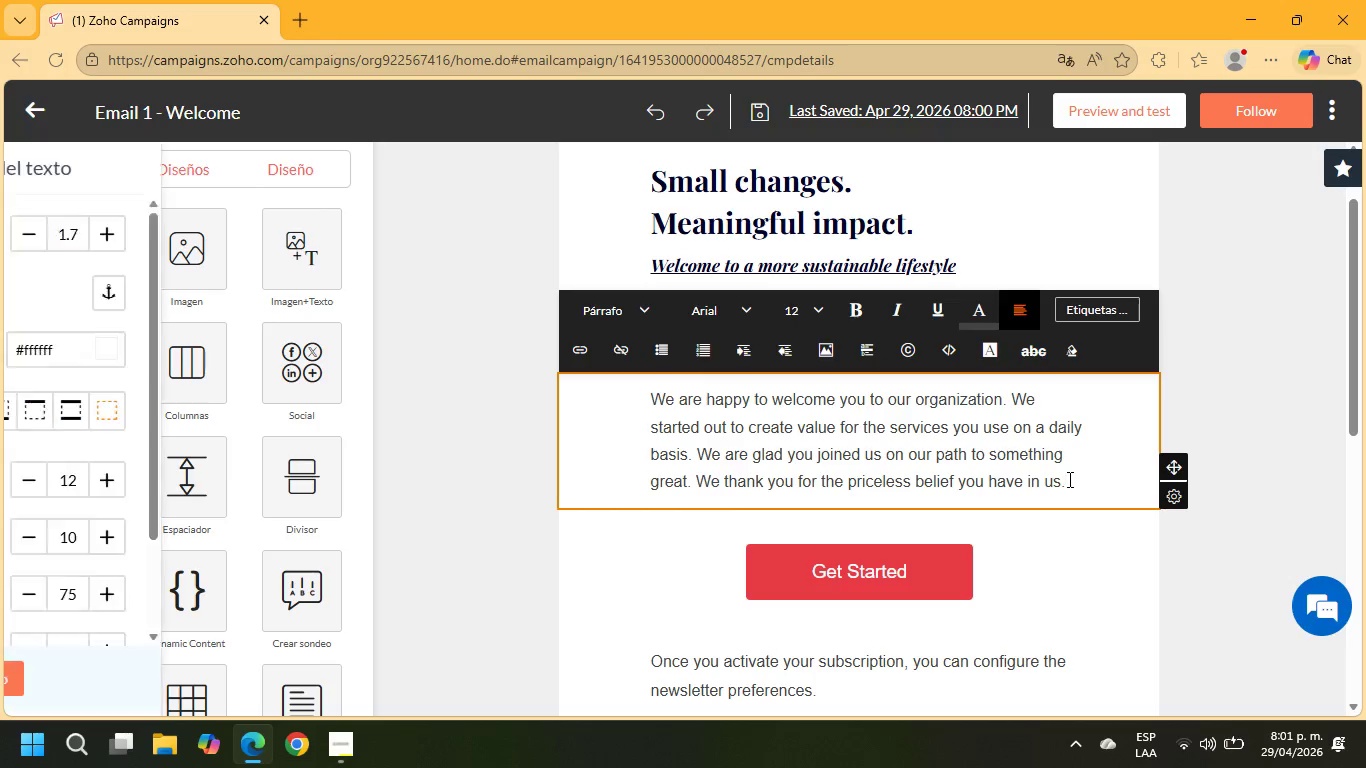 
left_click_drag(start_coordinate=[1068, 479], to_coordinate=[643, 401])
 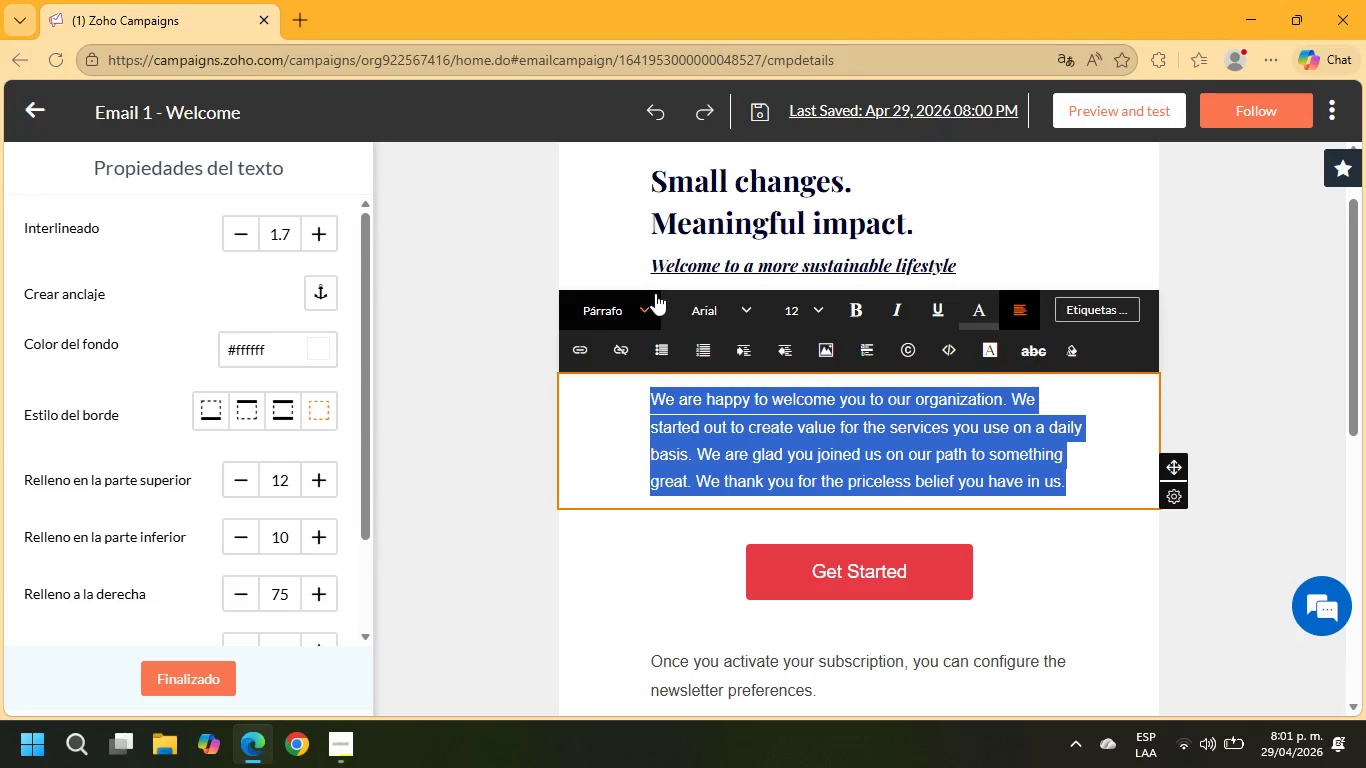 
type(thak you for joining root ^ Reusables.)
 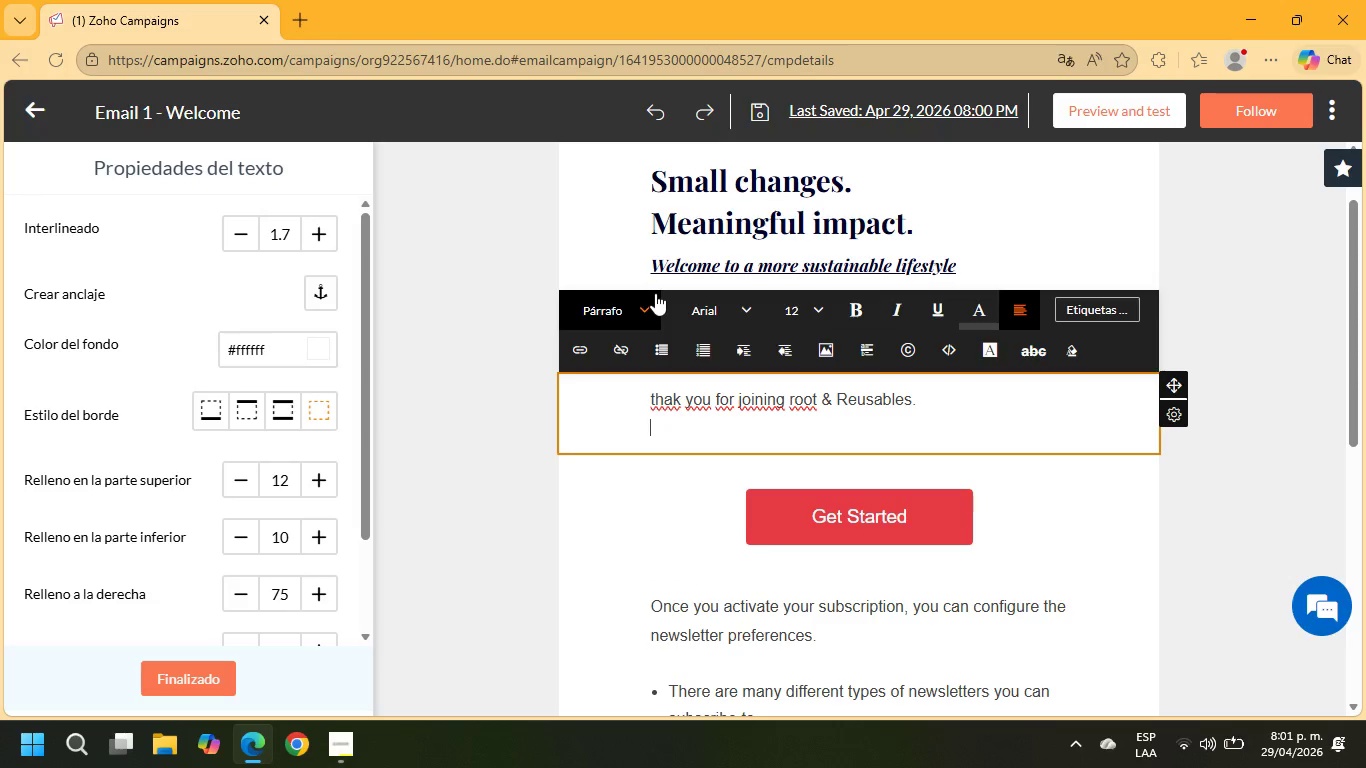 
 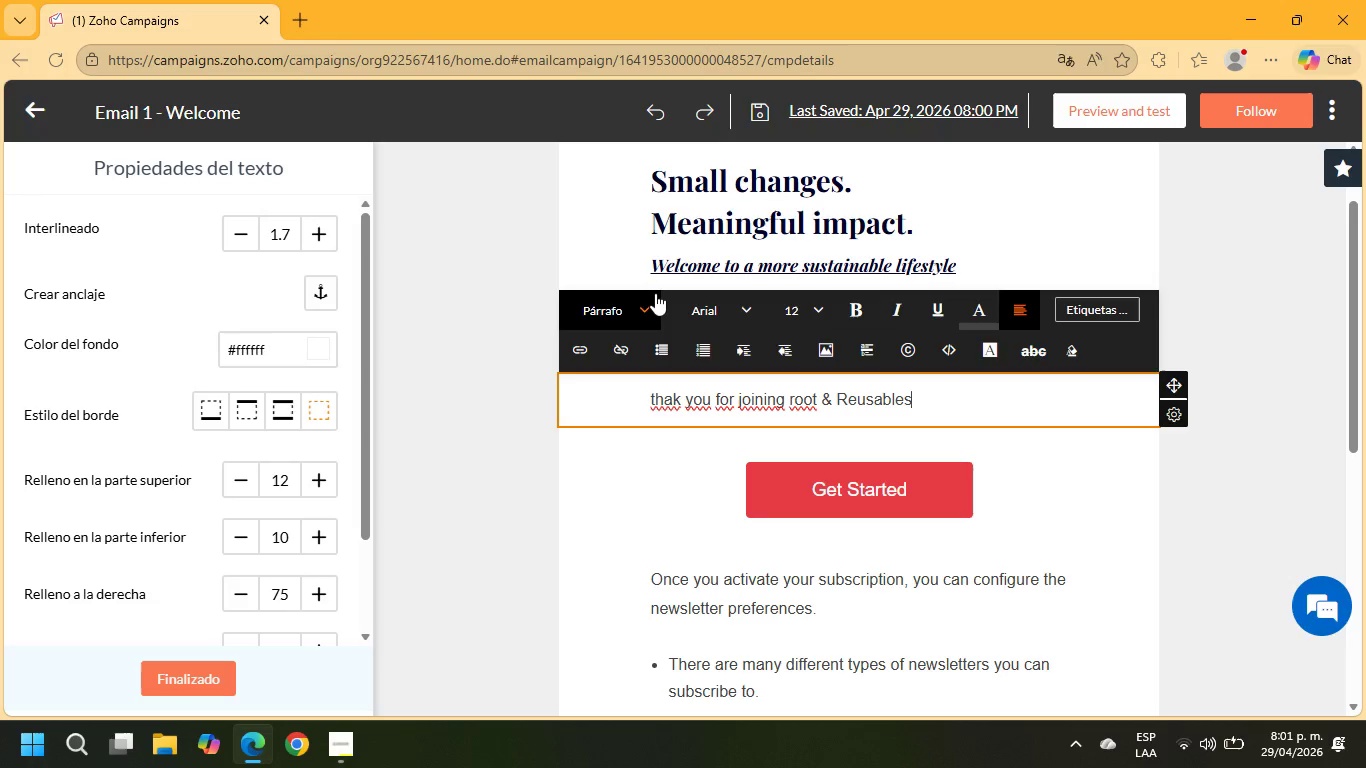 
key(Enter)
 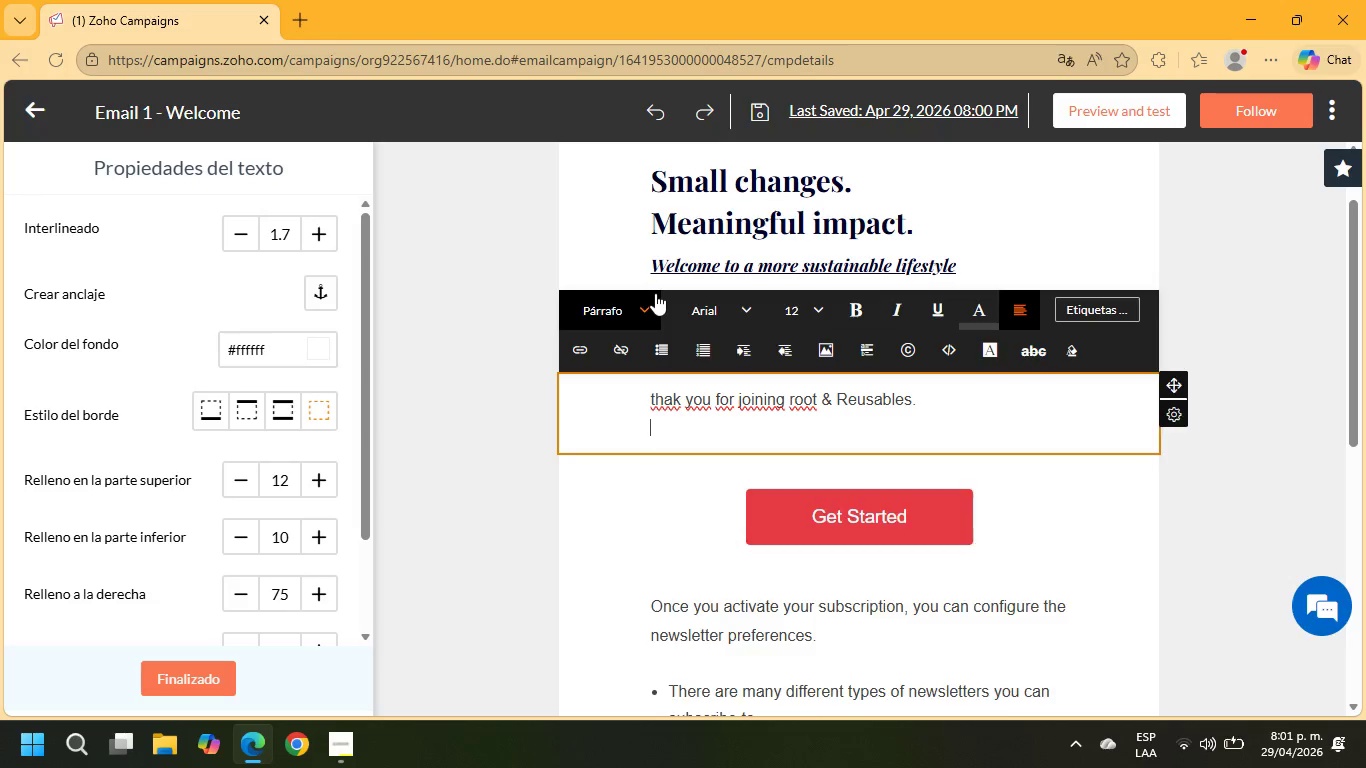 
key(Enter)
 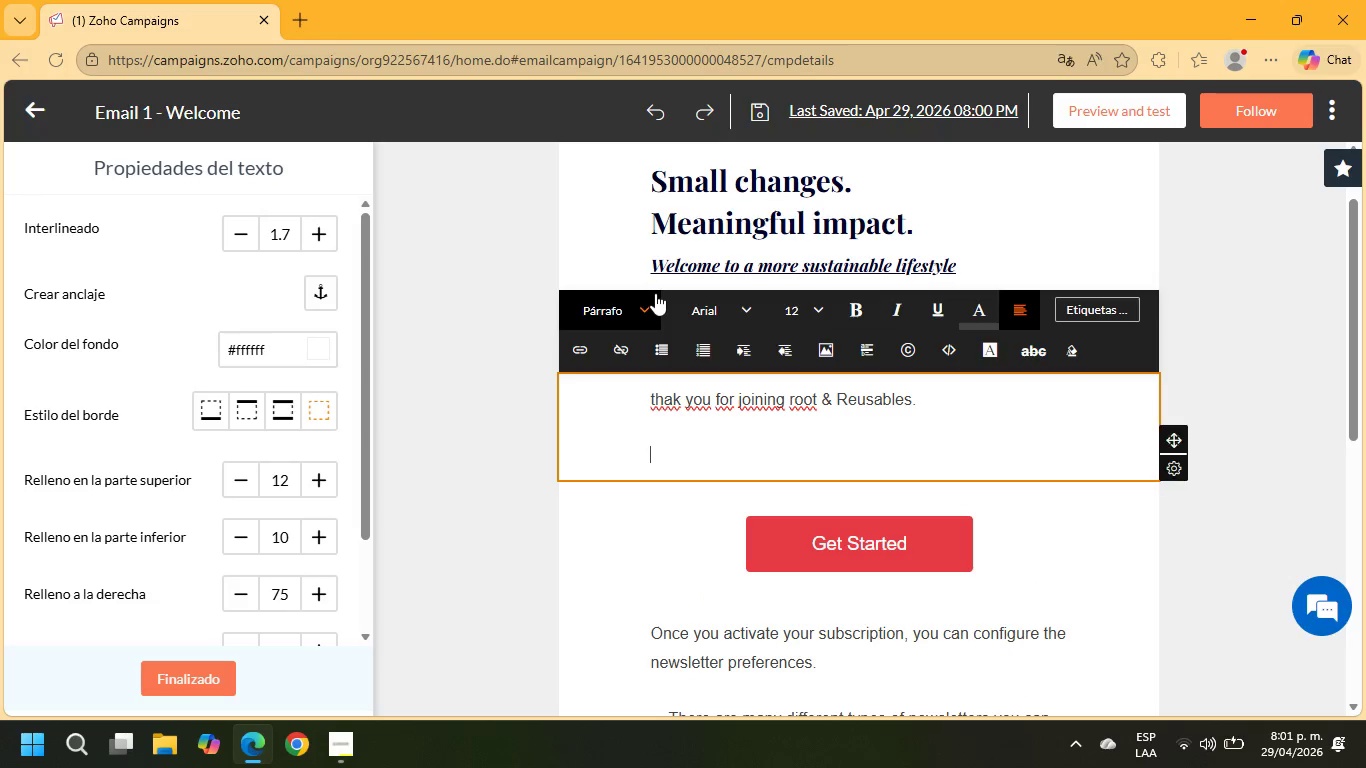 
type(We Beal)
key(Backspace)
key(Backspace)
key(Backspace)
key(Backspace)
type(believe sustainable living should feel simple, beautiful, and practical - not overwhelming.)
 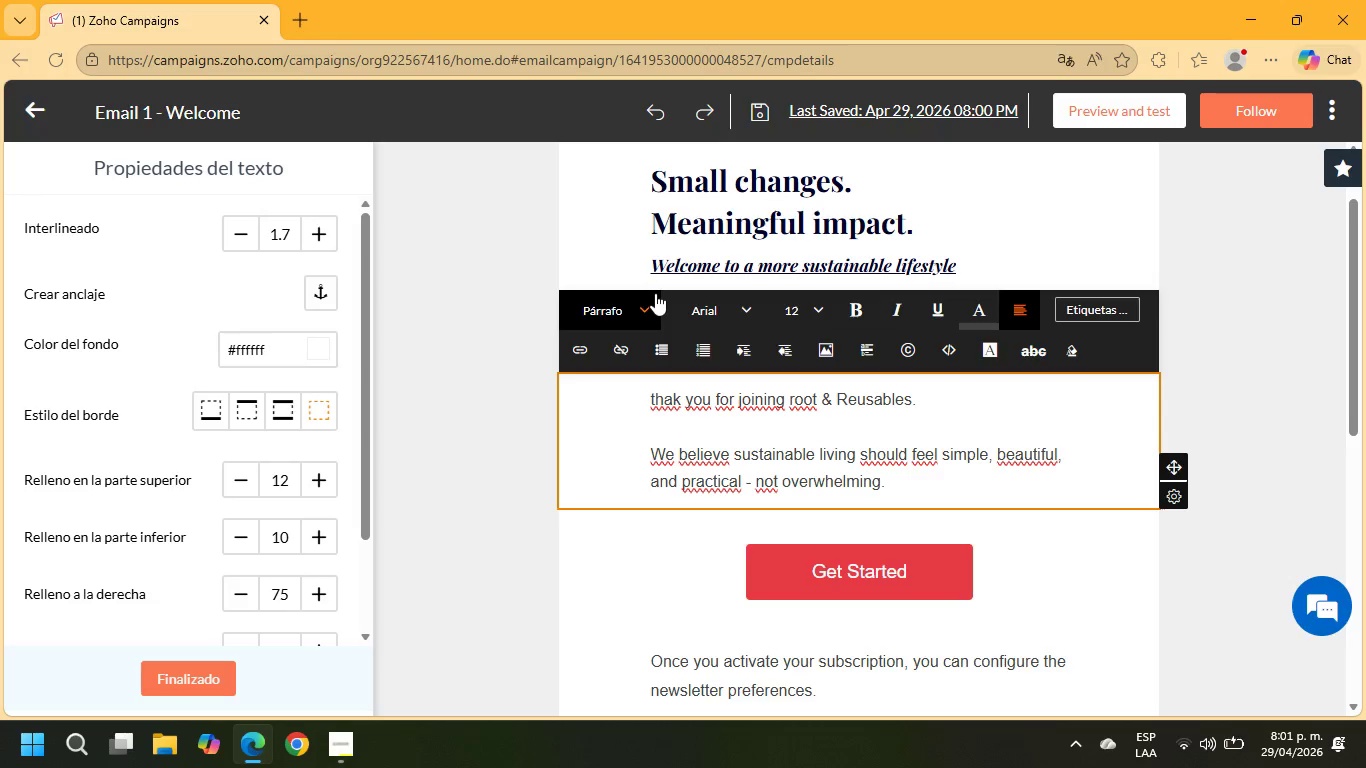 
key(Enter)
 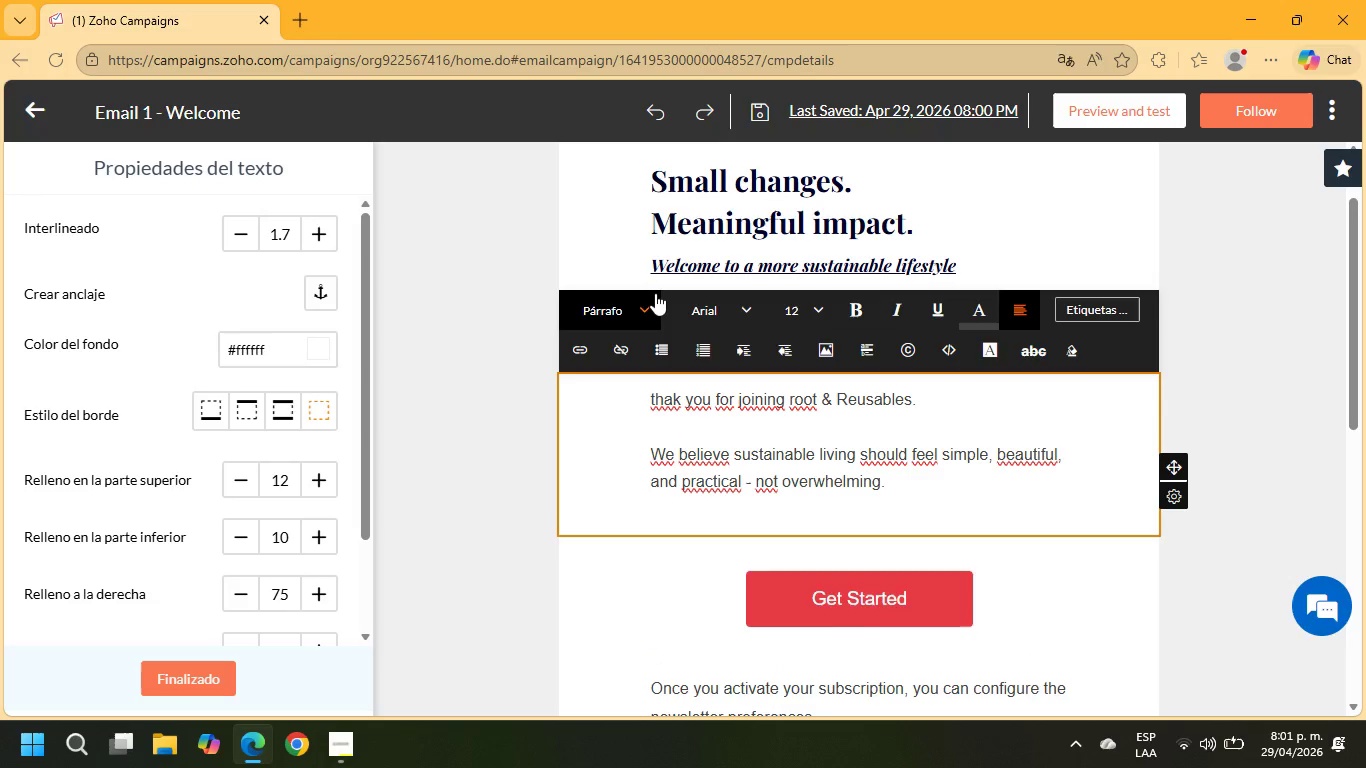 
key(Enter)
 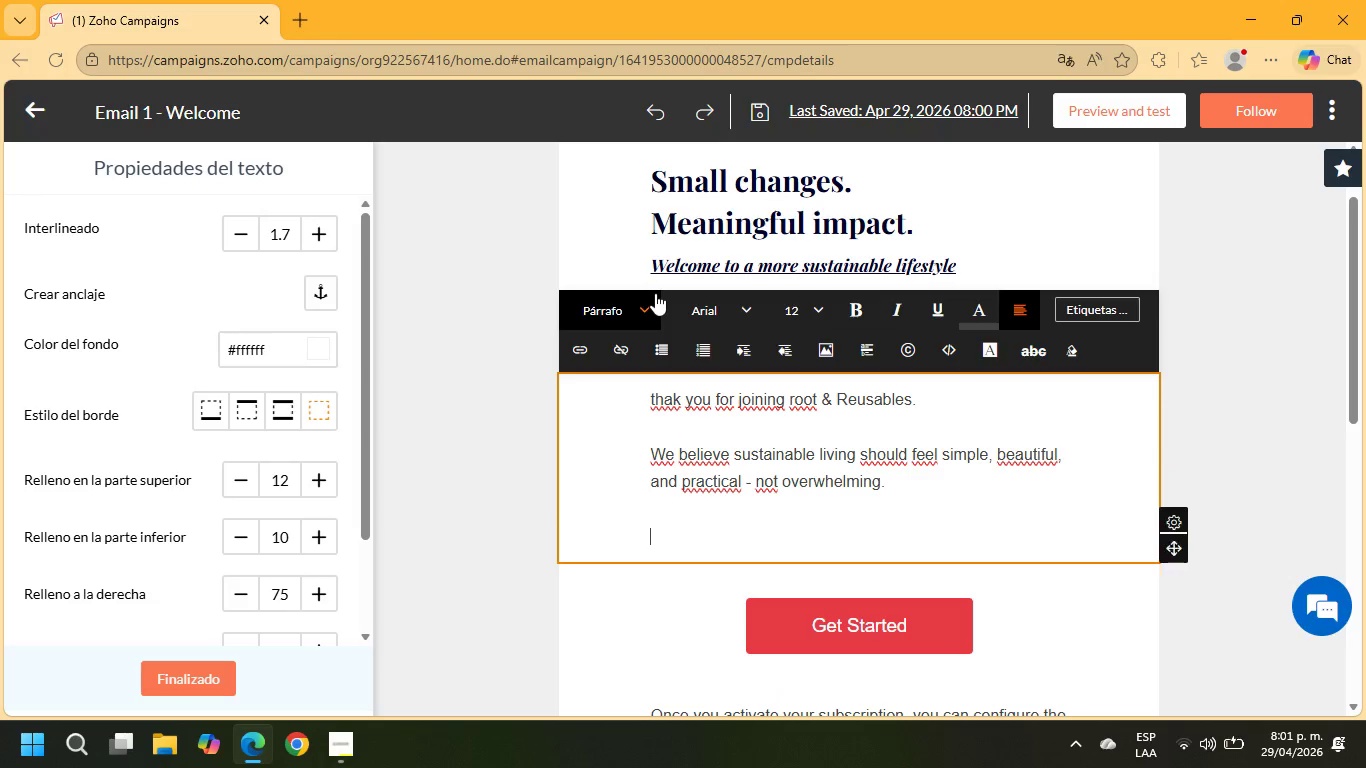 
type(Your zero Waste sta)
key(Backspace)
key(Backspace)
key(Backspace)
type(Starter Guide was created to help you build a cleaner kitchen throi)
key(Backspace)
type(ugh thro)
 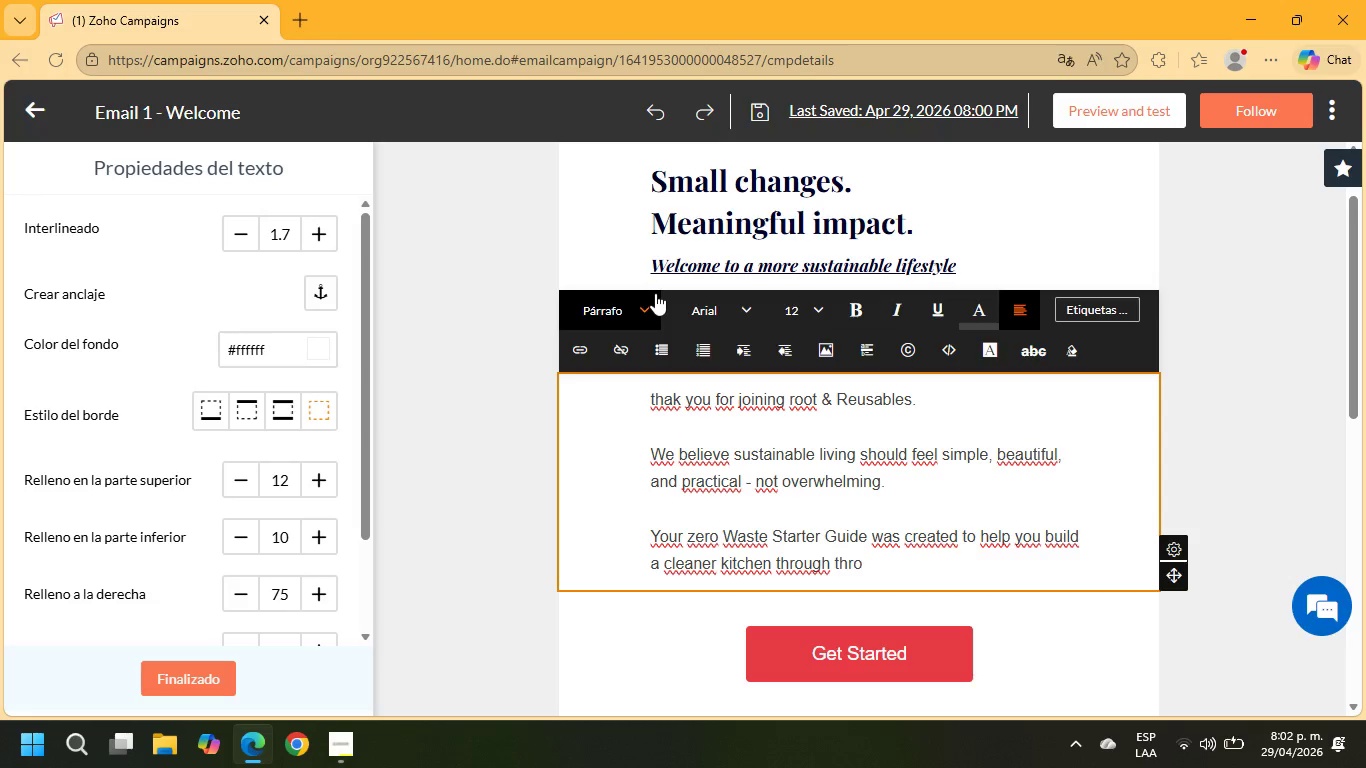 
type(ughtful everyday habits and intentional product choices.)
 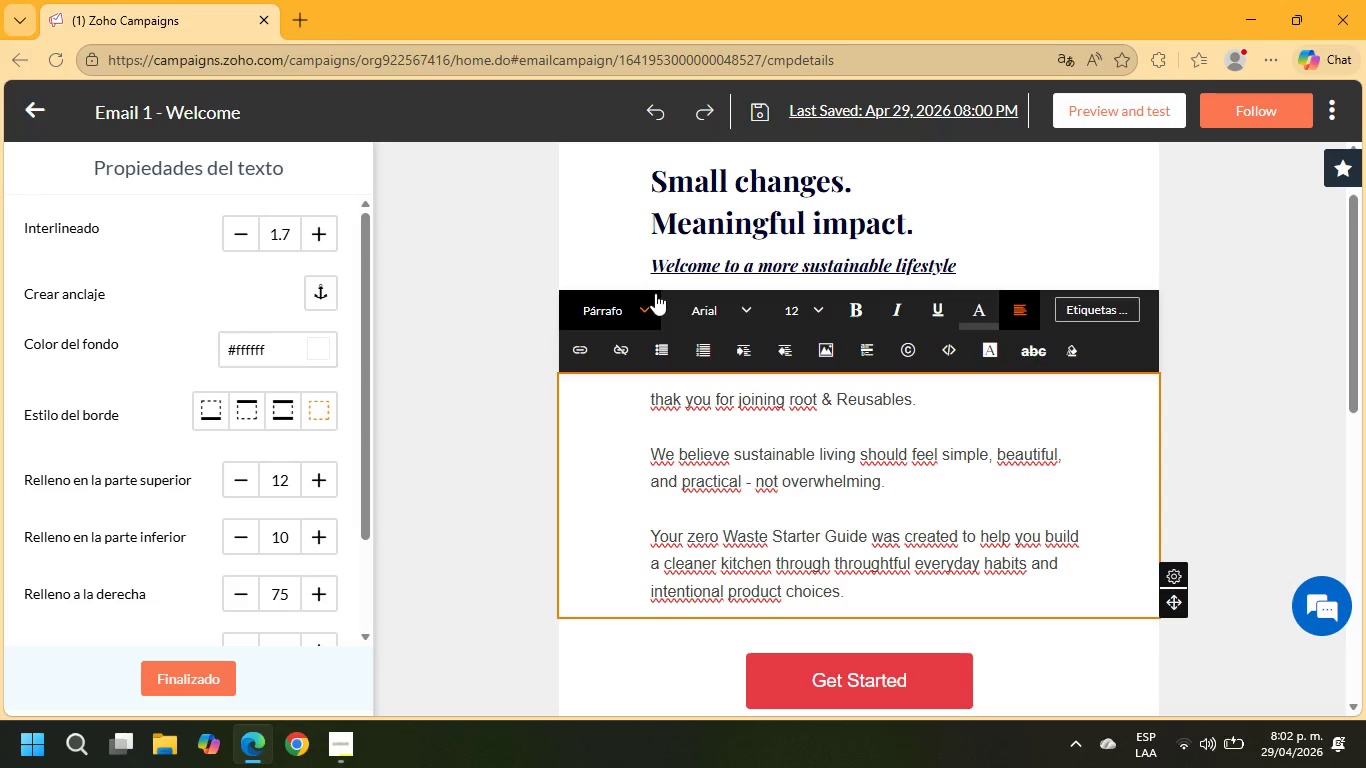 
key(Enter)
 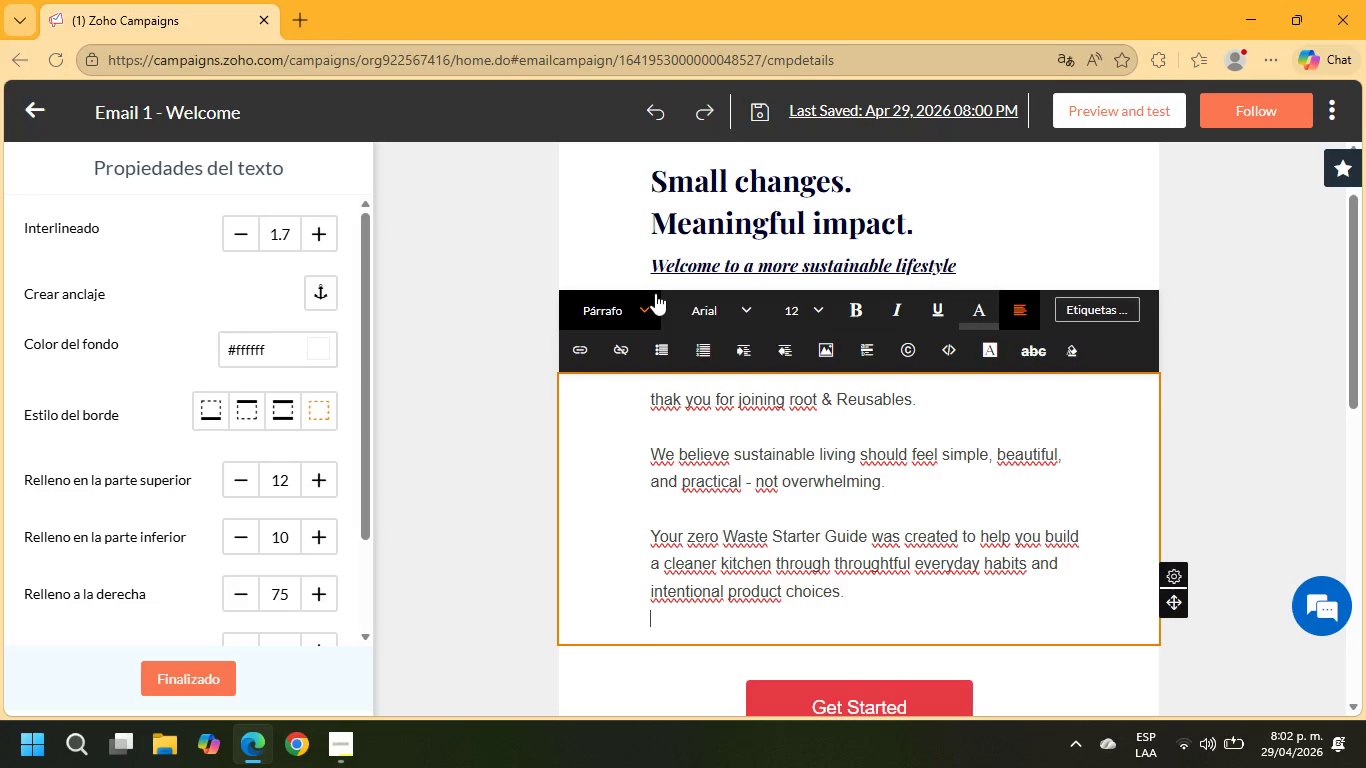 
key(Enter)
 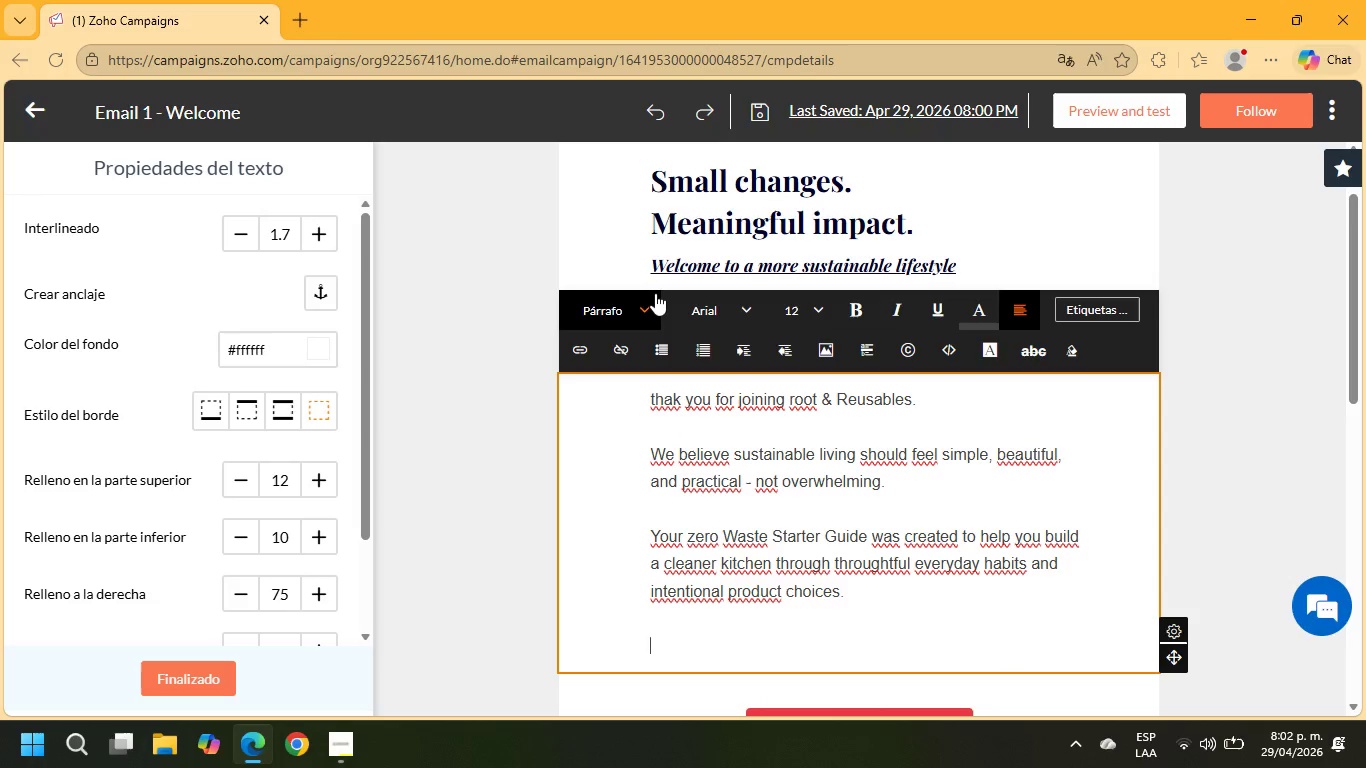 
type(Inisde se)
key(Backspace)
key(Backspace)
key(Backspace)
key(Backspace)
key(Backspace)
key(Backspace)
key(Backspace)
type(side de )
key(Backspace)
key(Backspace)
key(Backspace)
type(the guide )
key(Backspace)
type(, you;ll discover>)
 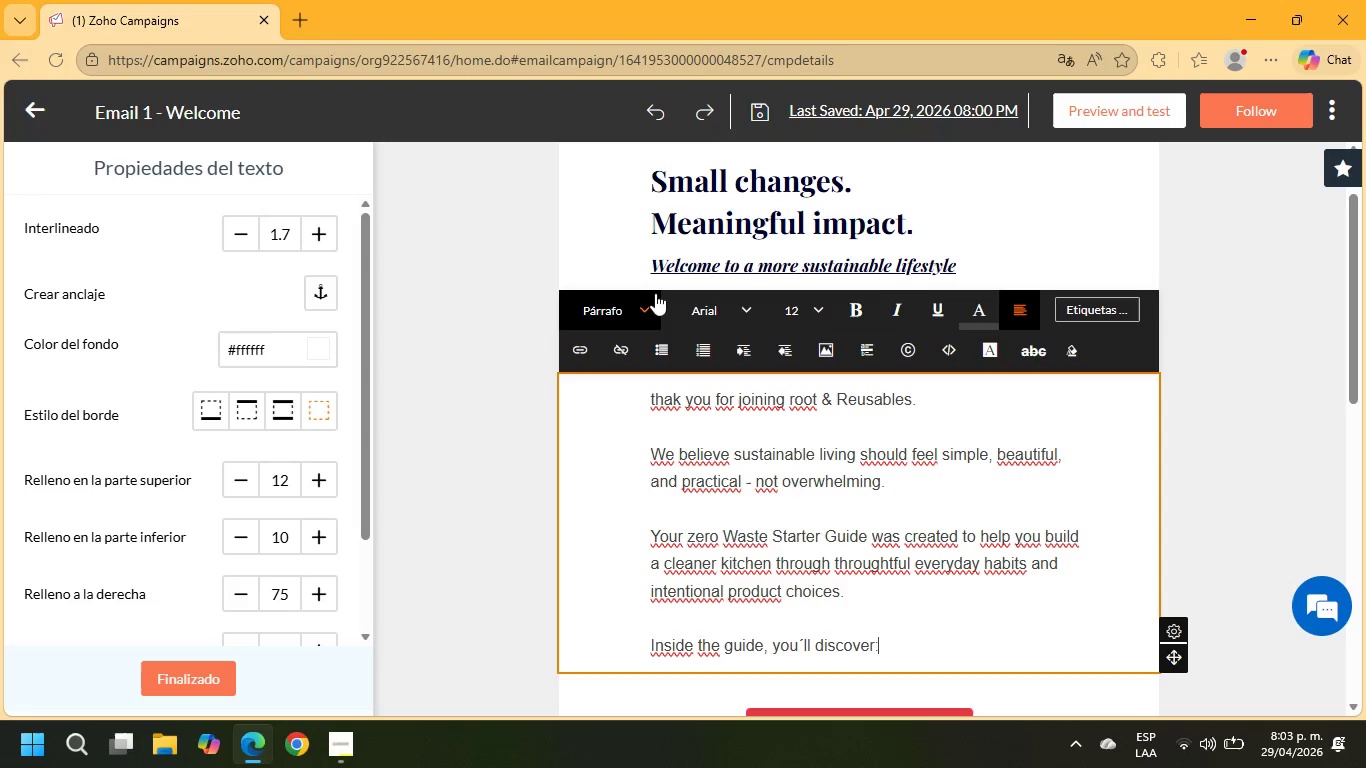 
key(Enter)
 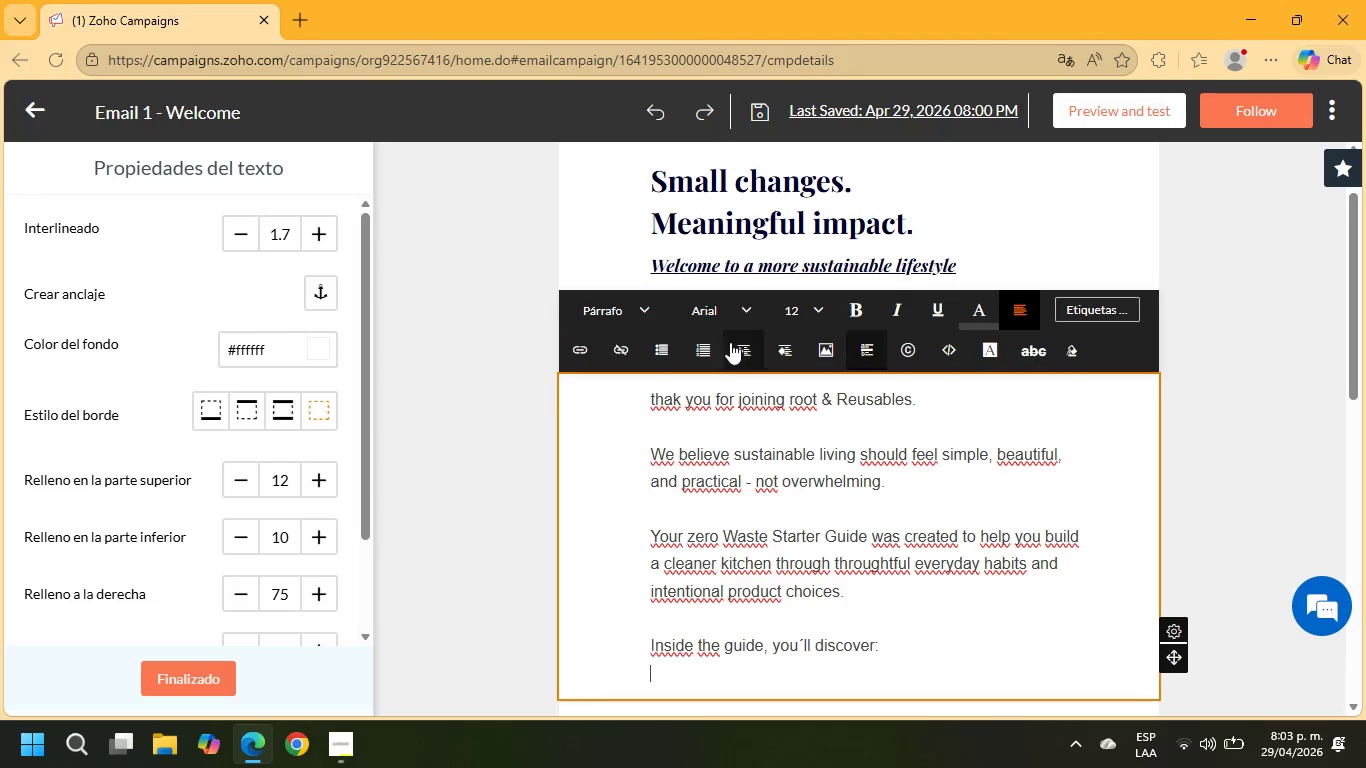 
left_click([661, 358])
 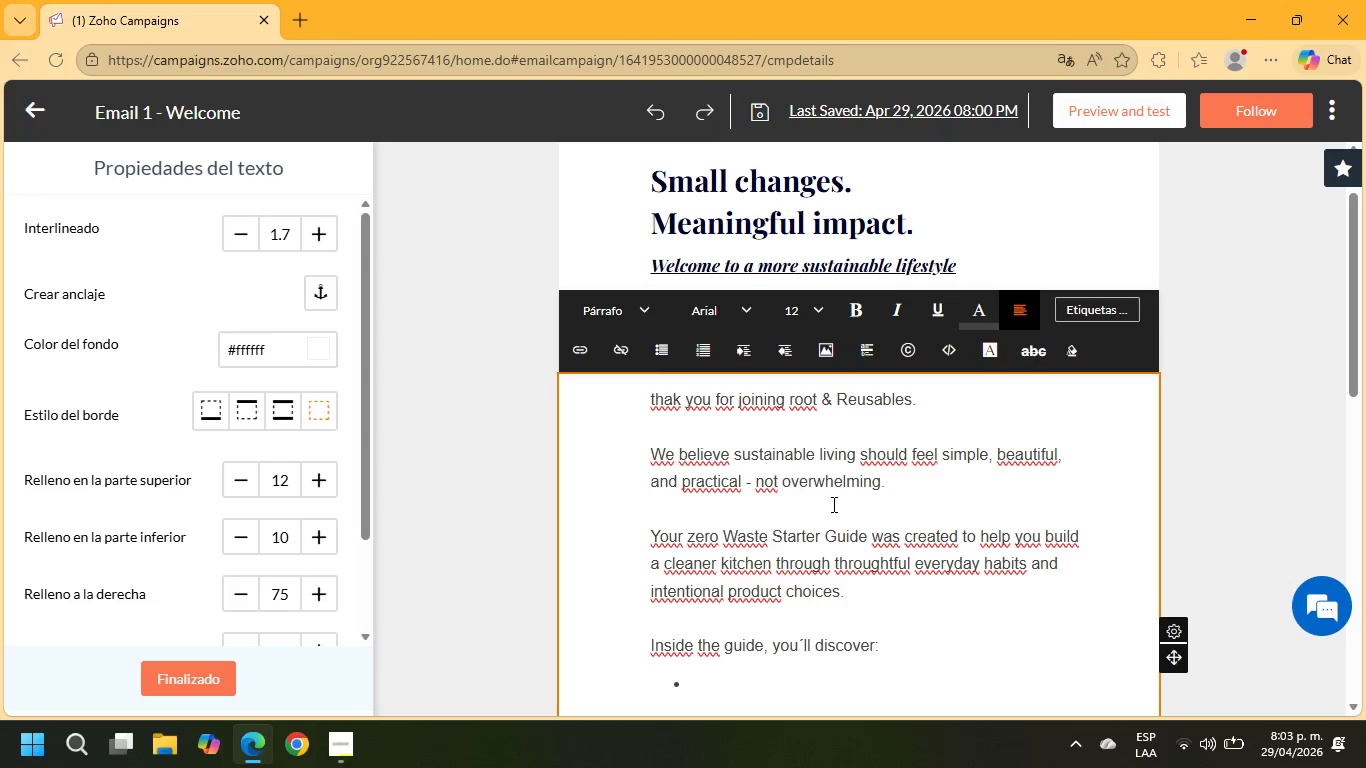 
type(Esay)
key(Backspace)
key(Backspace)
key(Backspace)
type(asy rea)
key(Backspace)
type(usable kitchen w)
key(Backspace)
type(swaps)
 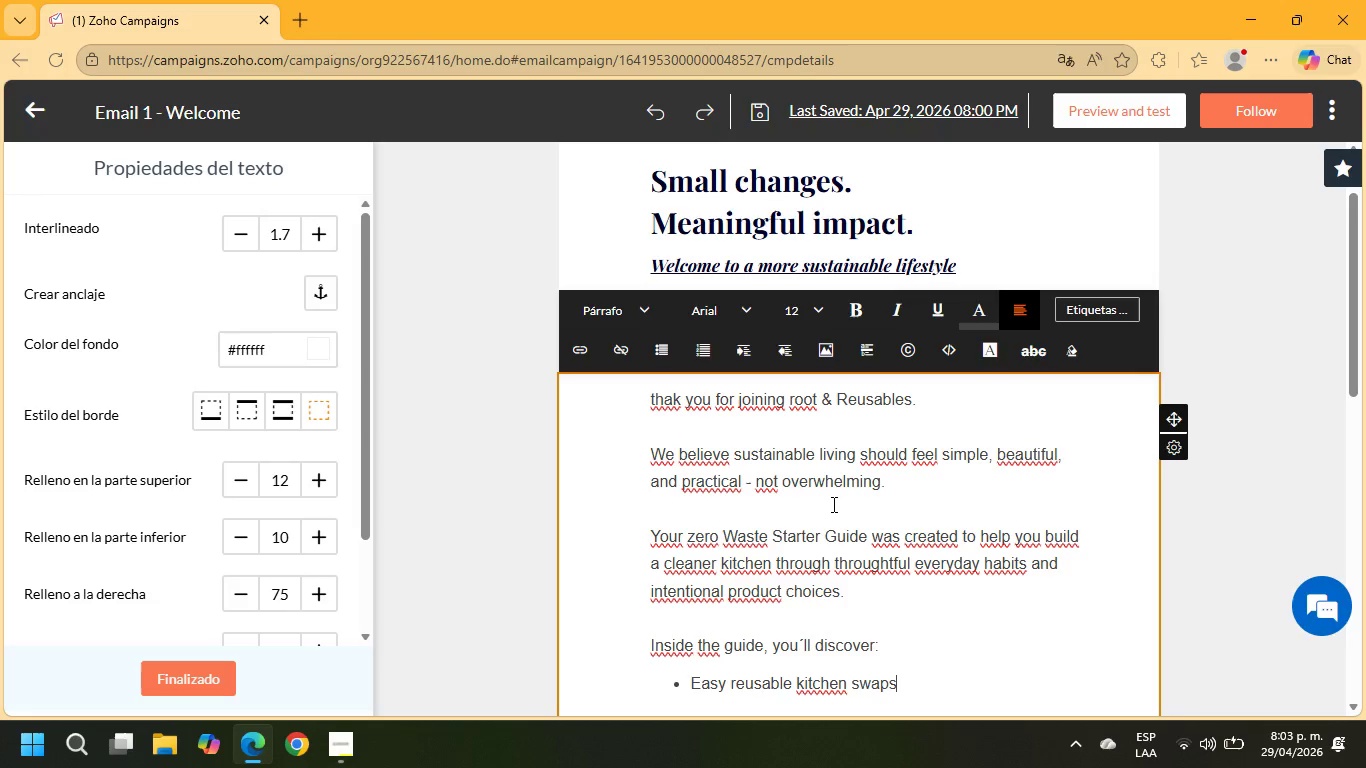 
key(Enter)
 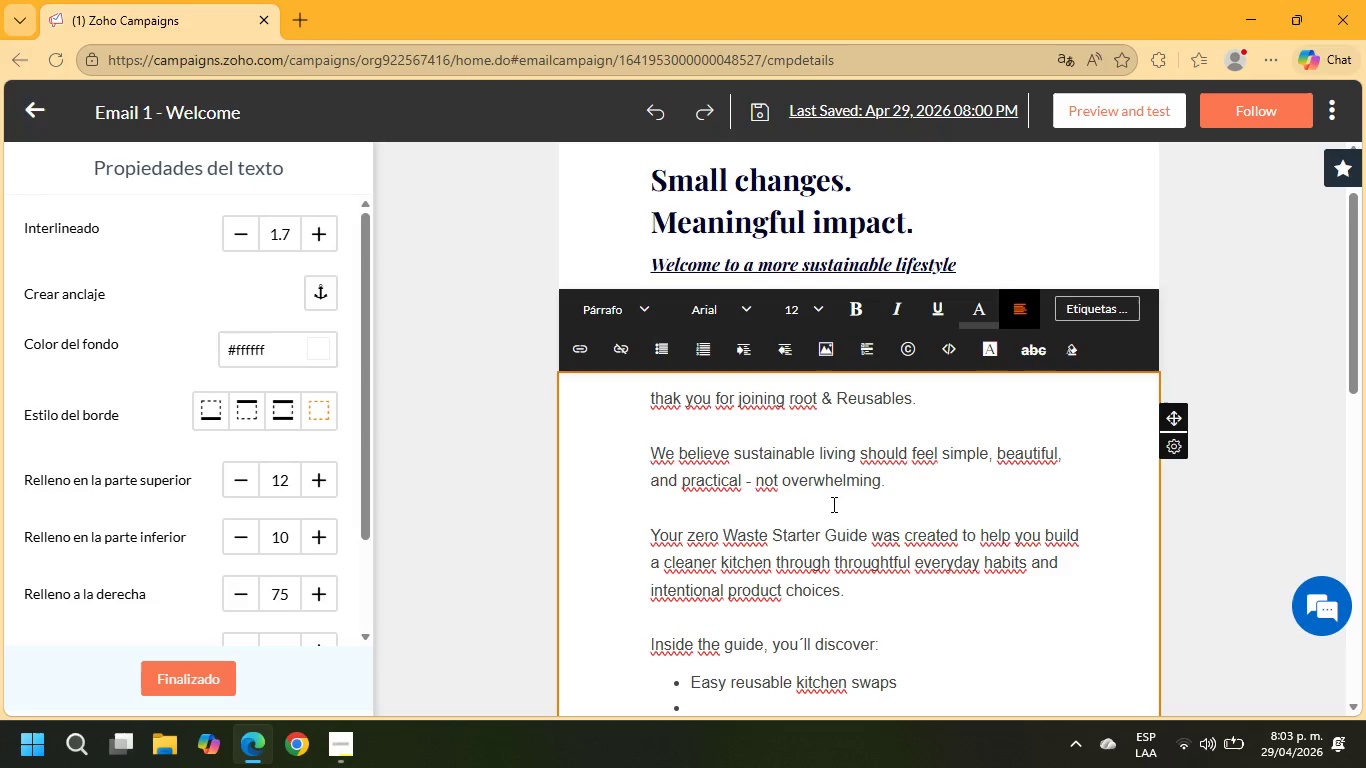 
type(Low-waste organization ideas)
 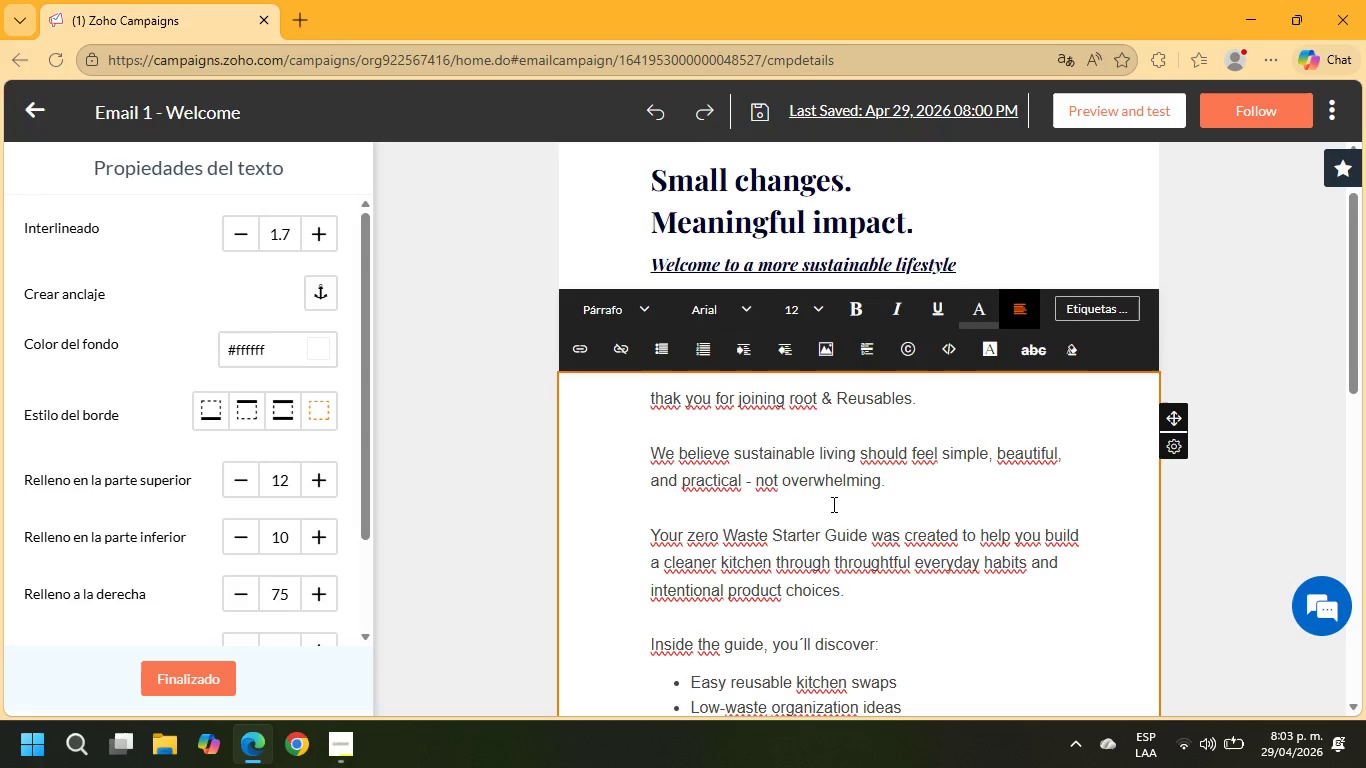 
key(Enter)
 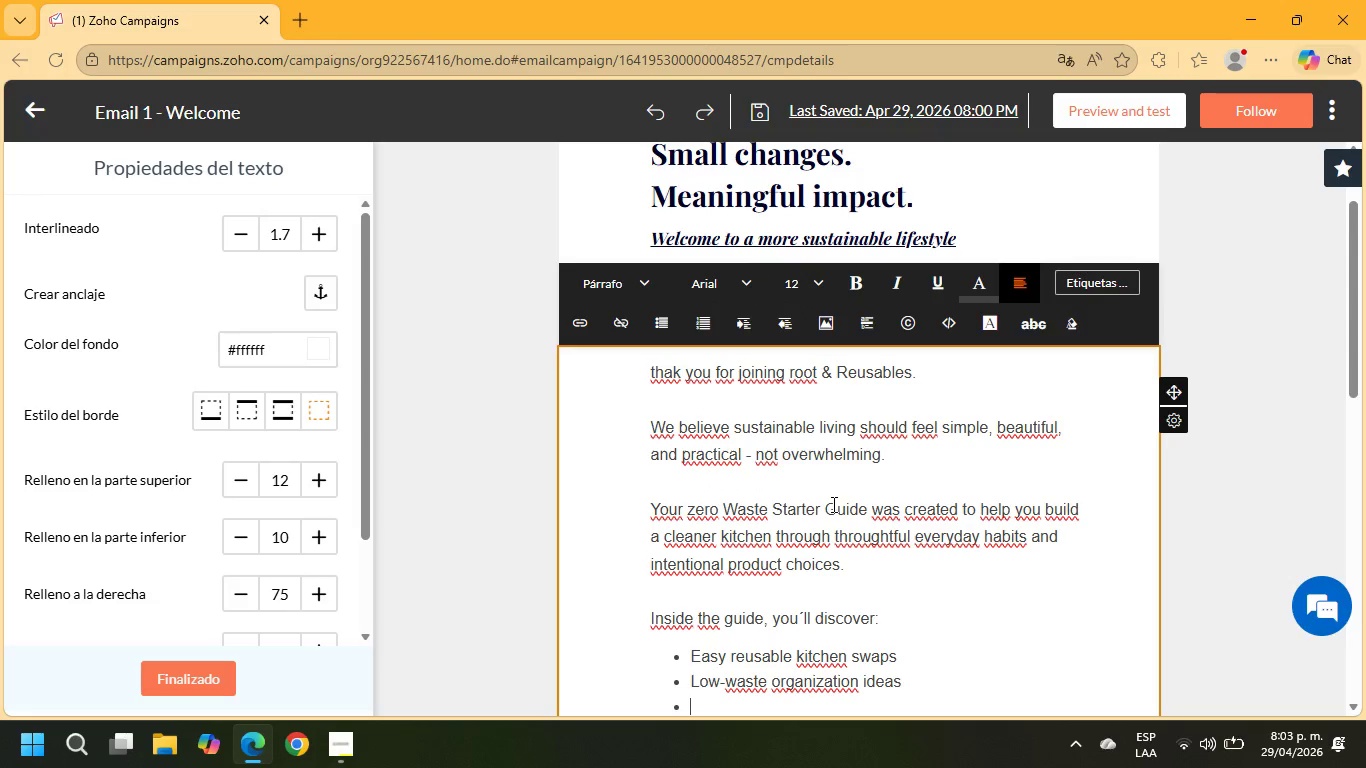 
type(Susta)
 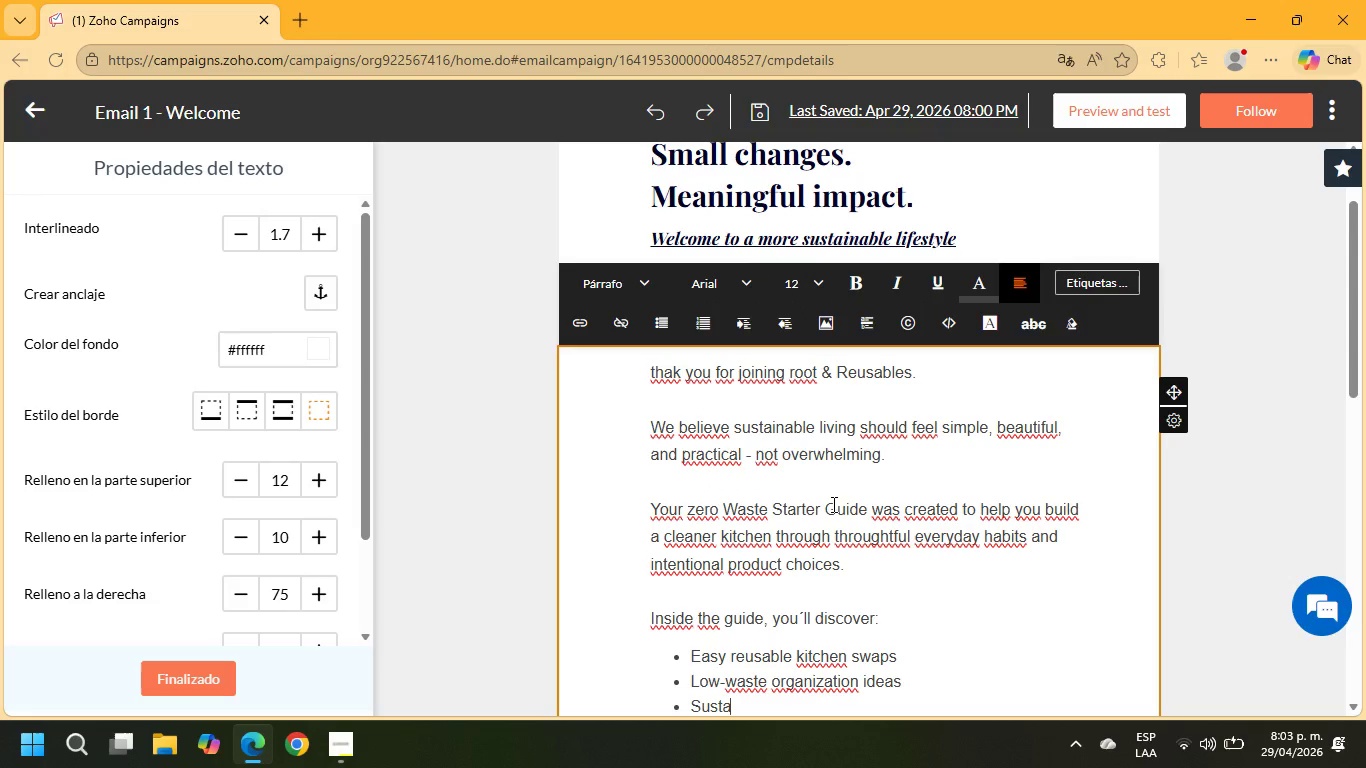 
type(inable daily routines)
 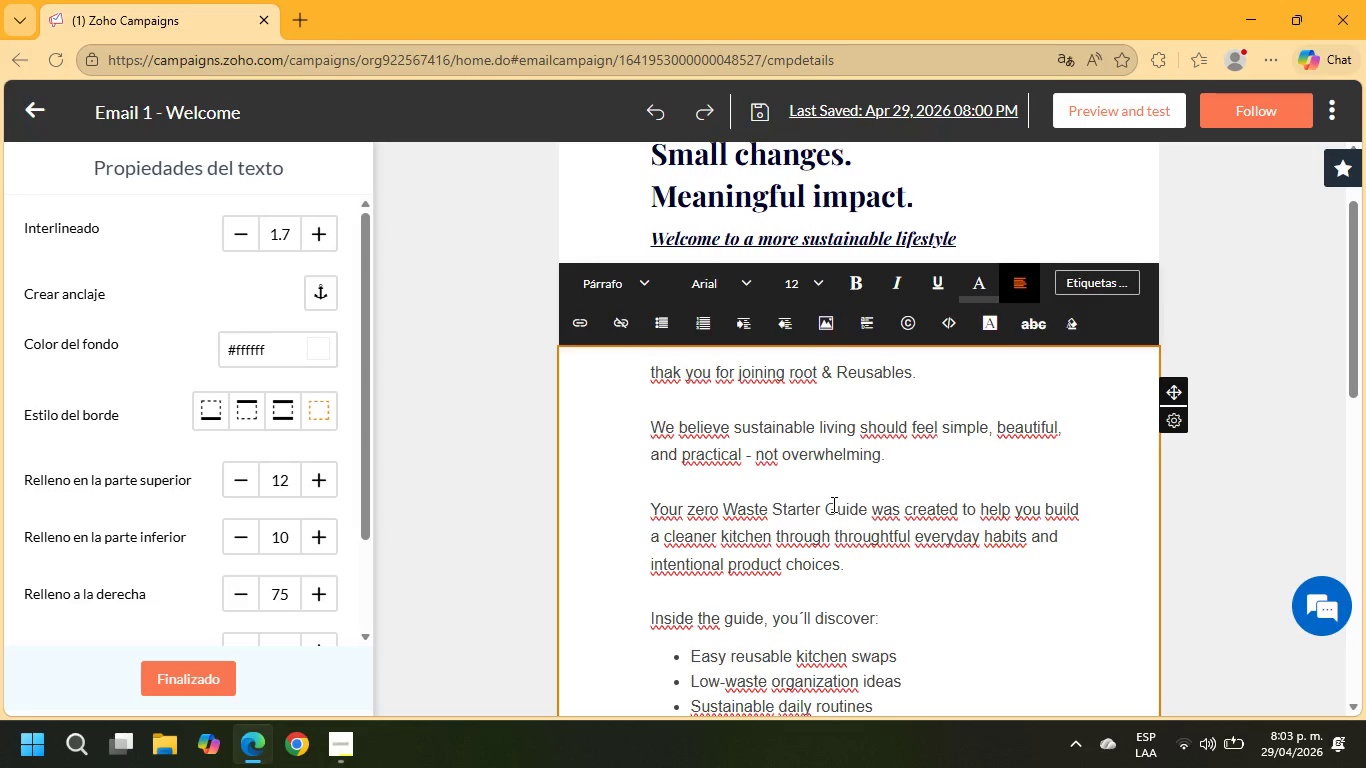 
key(Enter)
 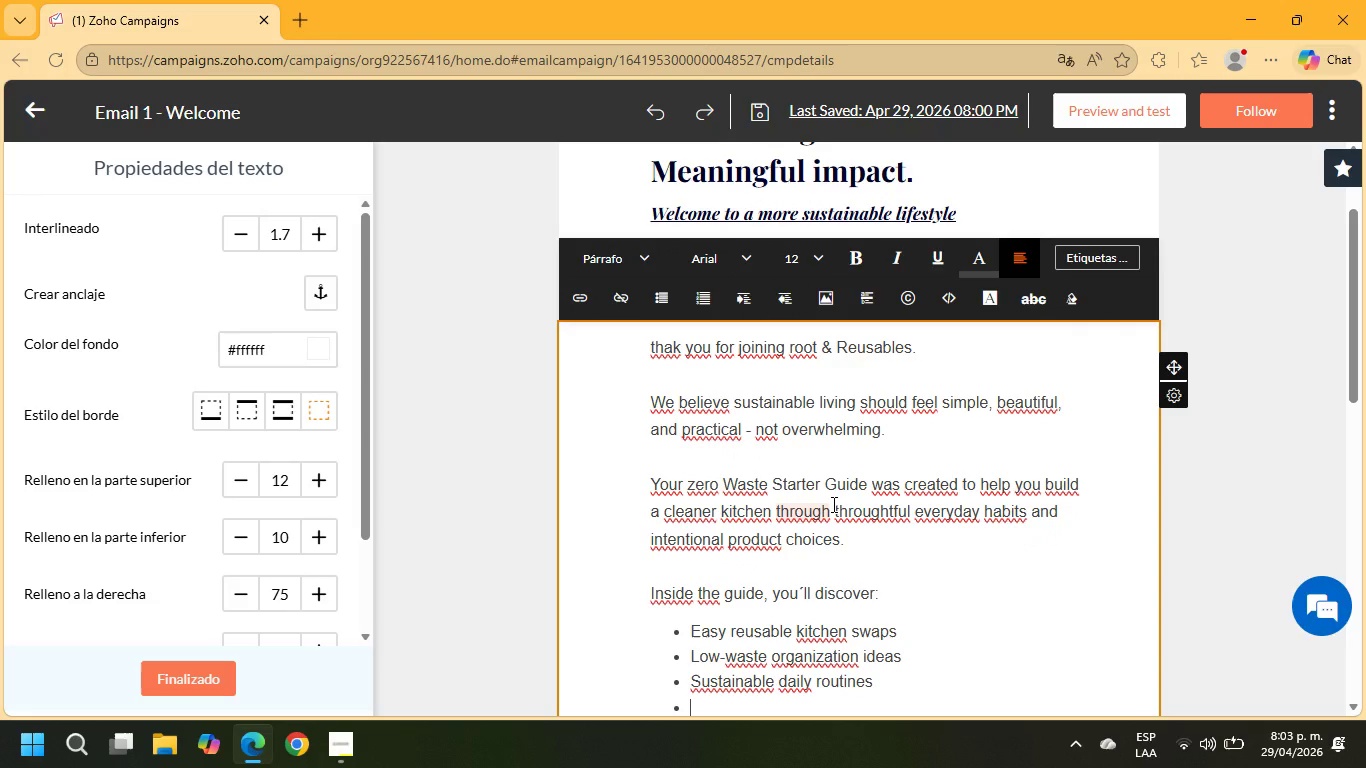 
type(Samart alternatives to disposable products)
 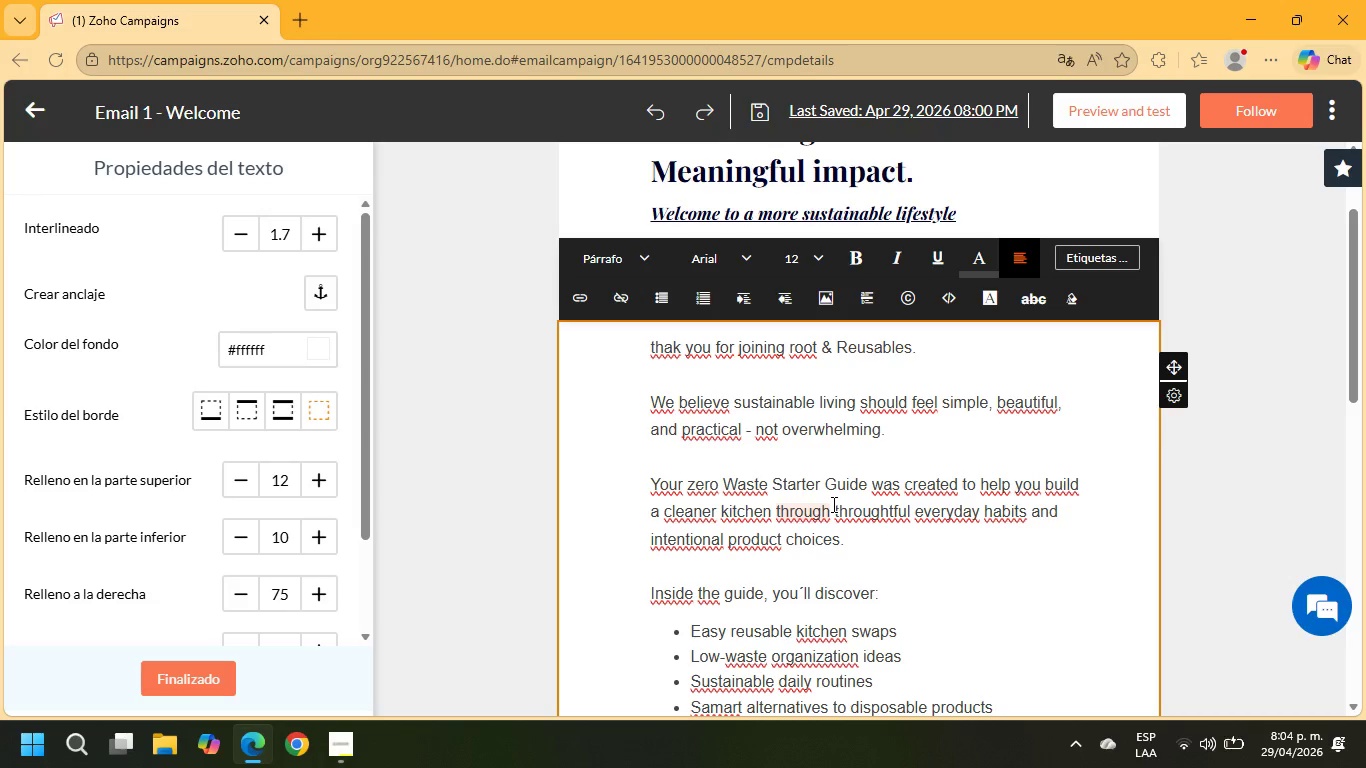 
key(Enter)
 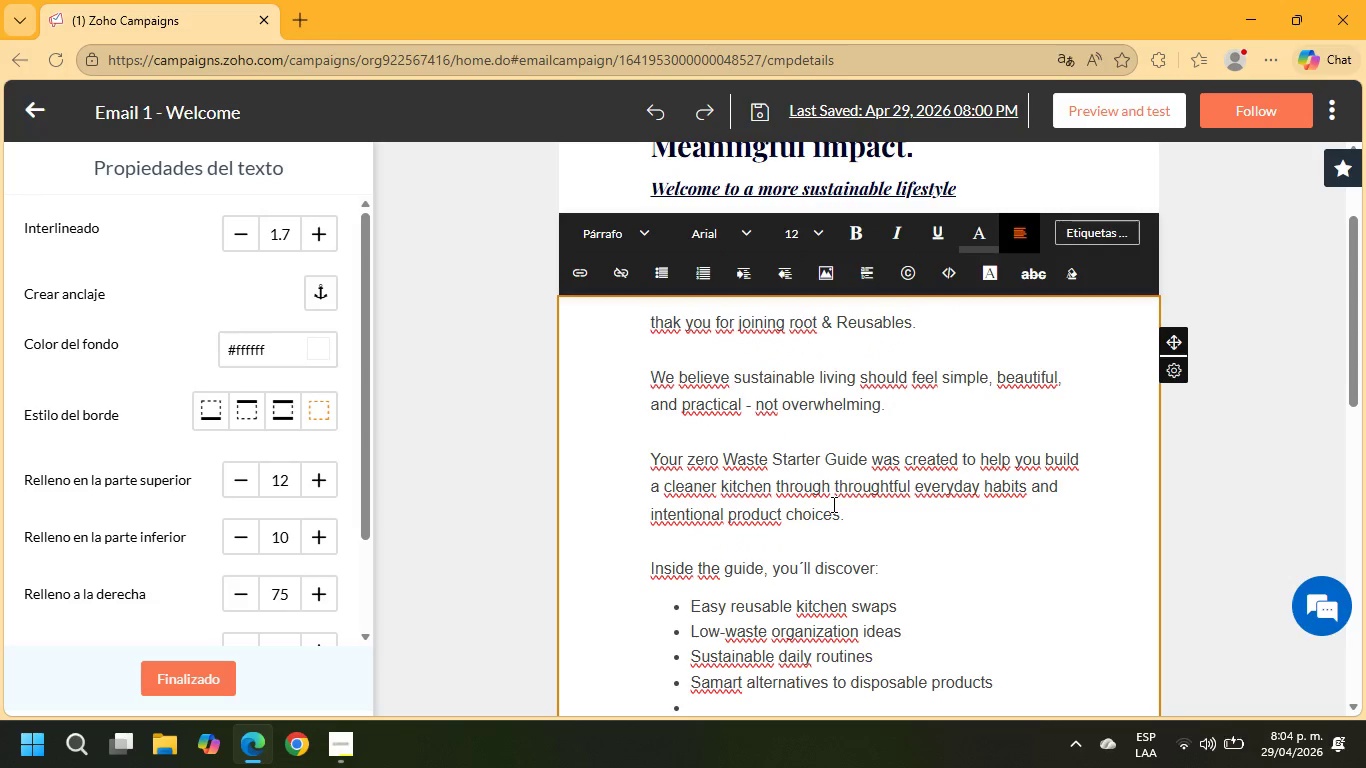 
key(Backspace)
 